 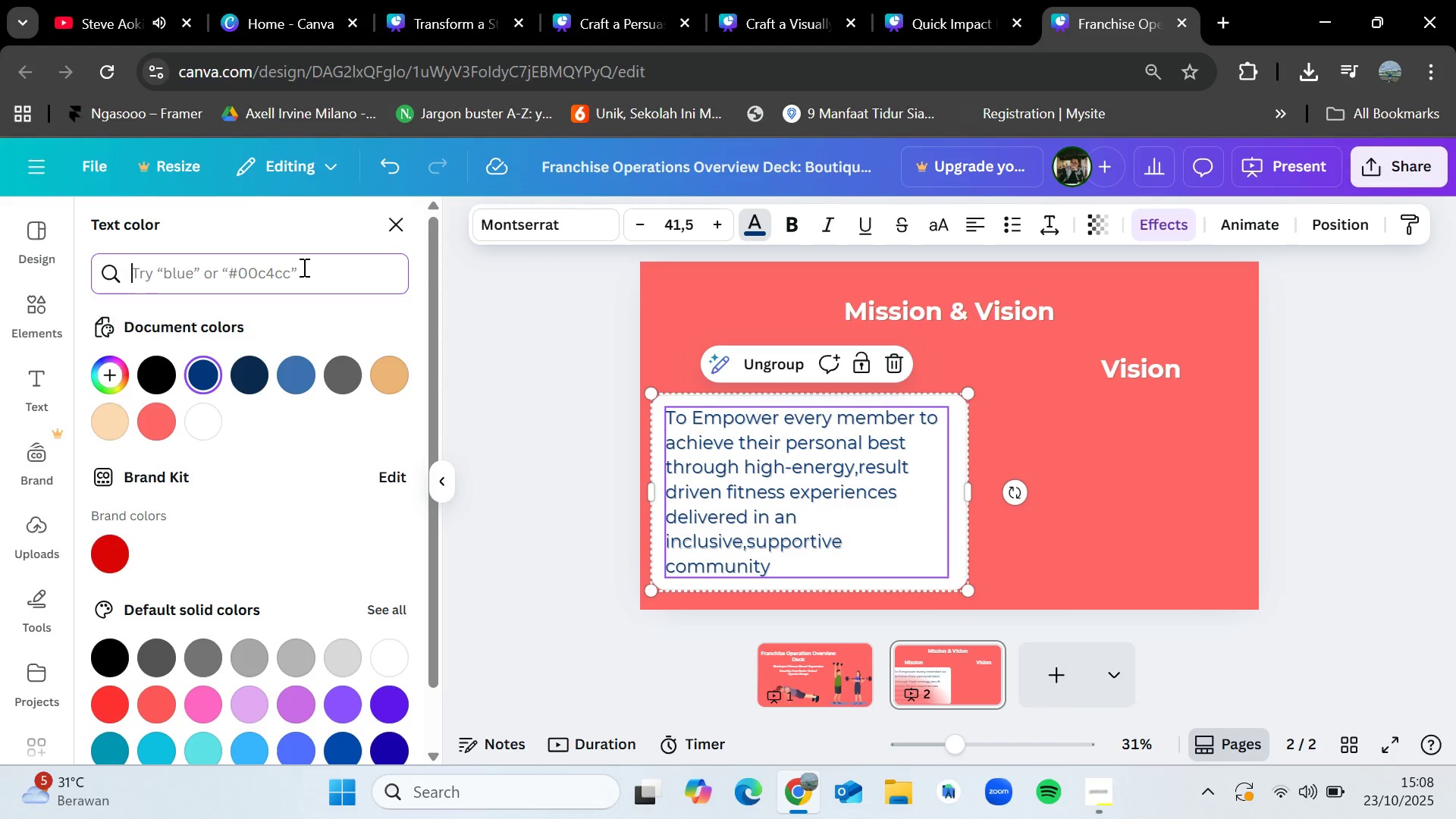 
key(Control+V)
 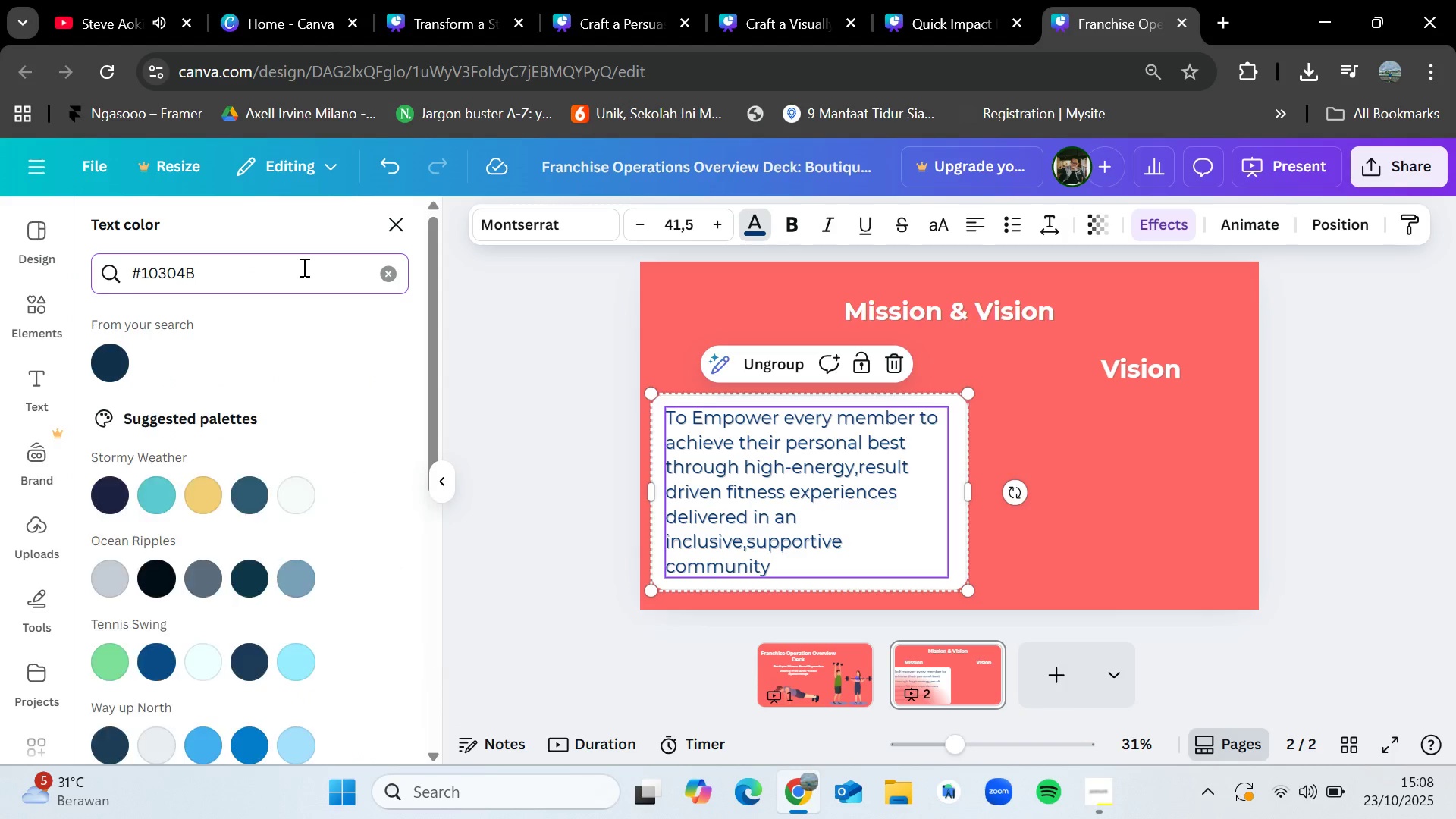 
key(Enter)
 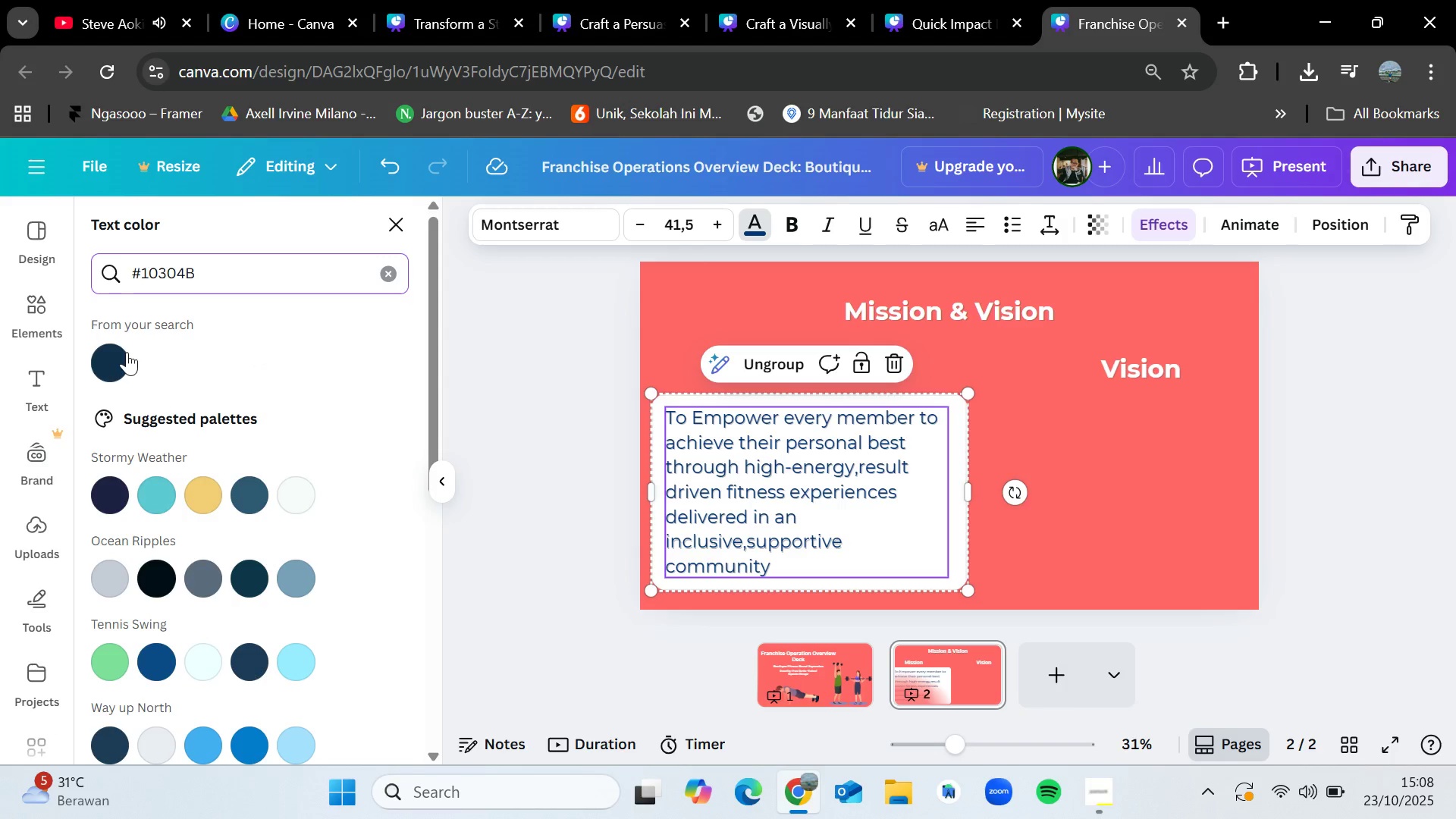 
left_click([110, 352])
 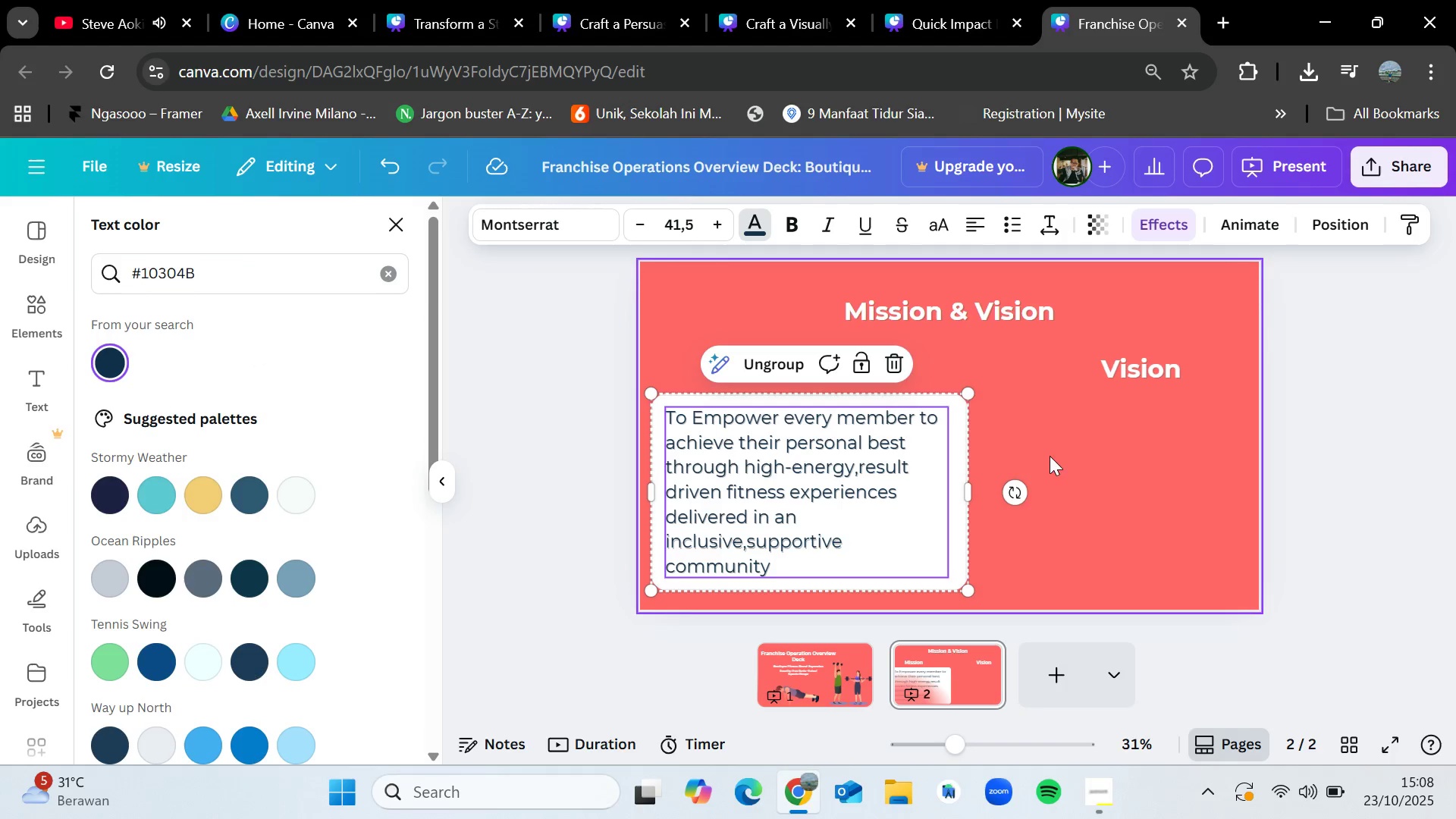 
left_click([1137, 458])
 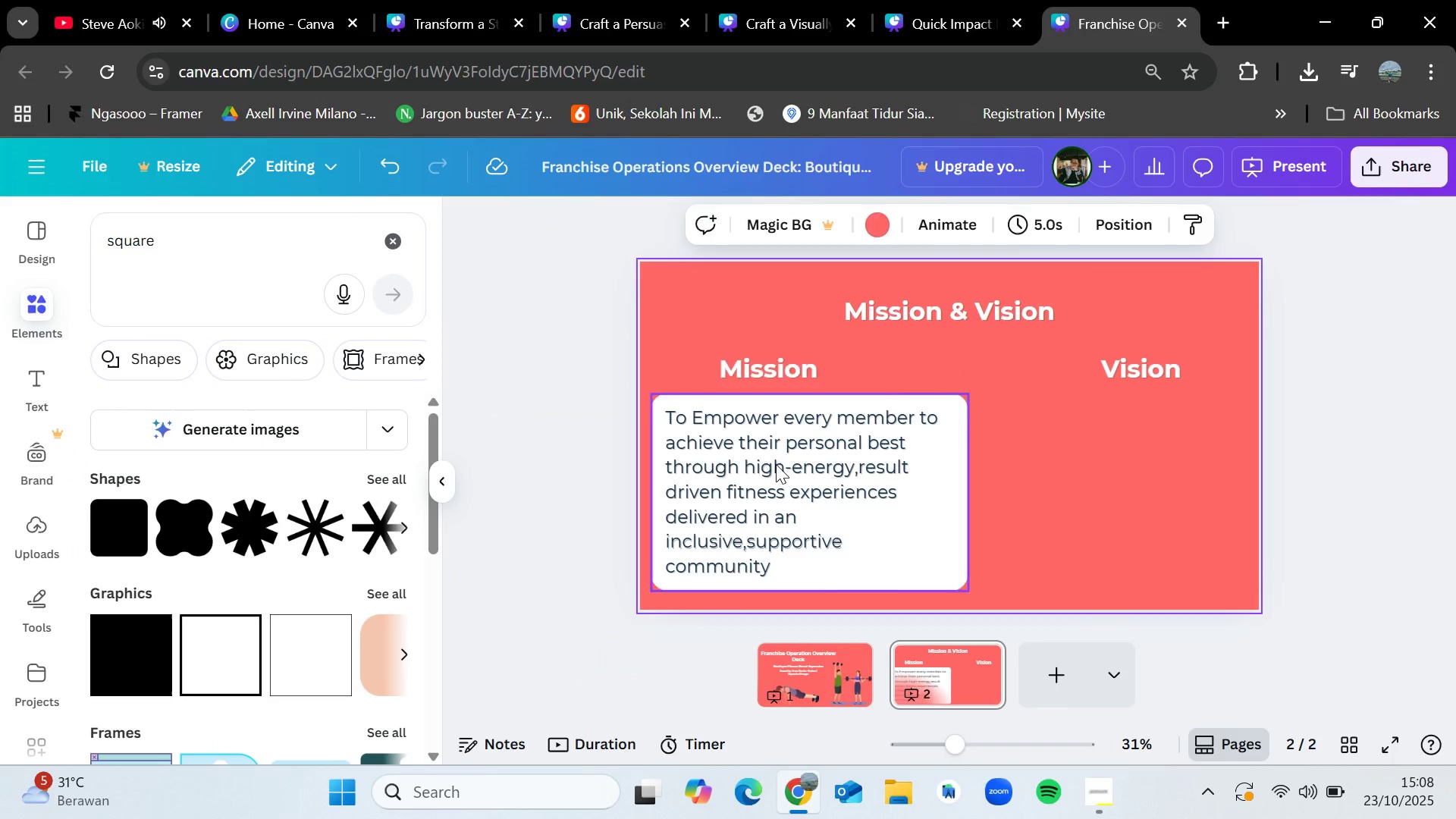 
left_click([776, 464])
 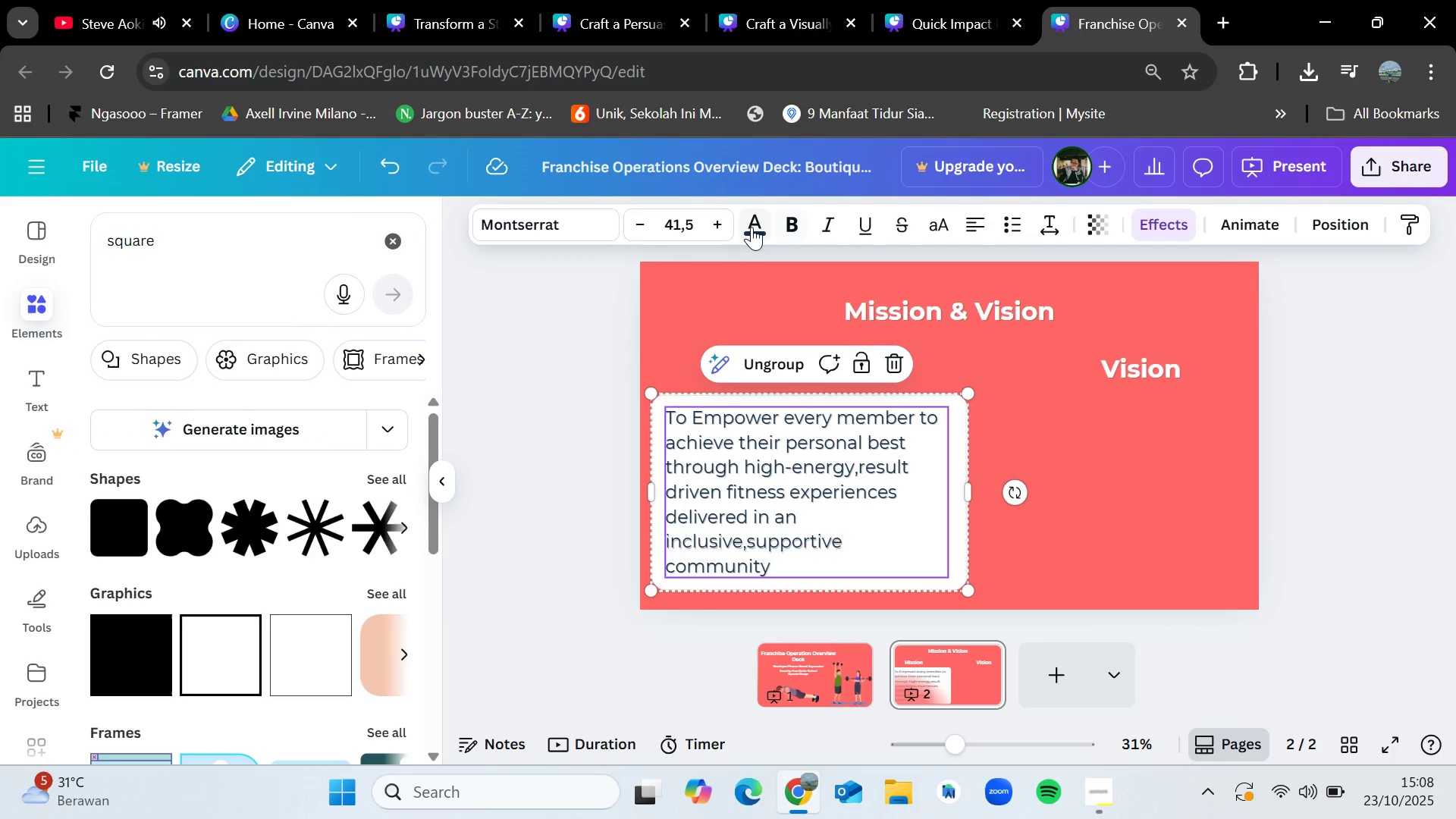 
left_click([752, 226])
 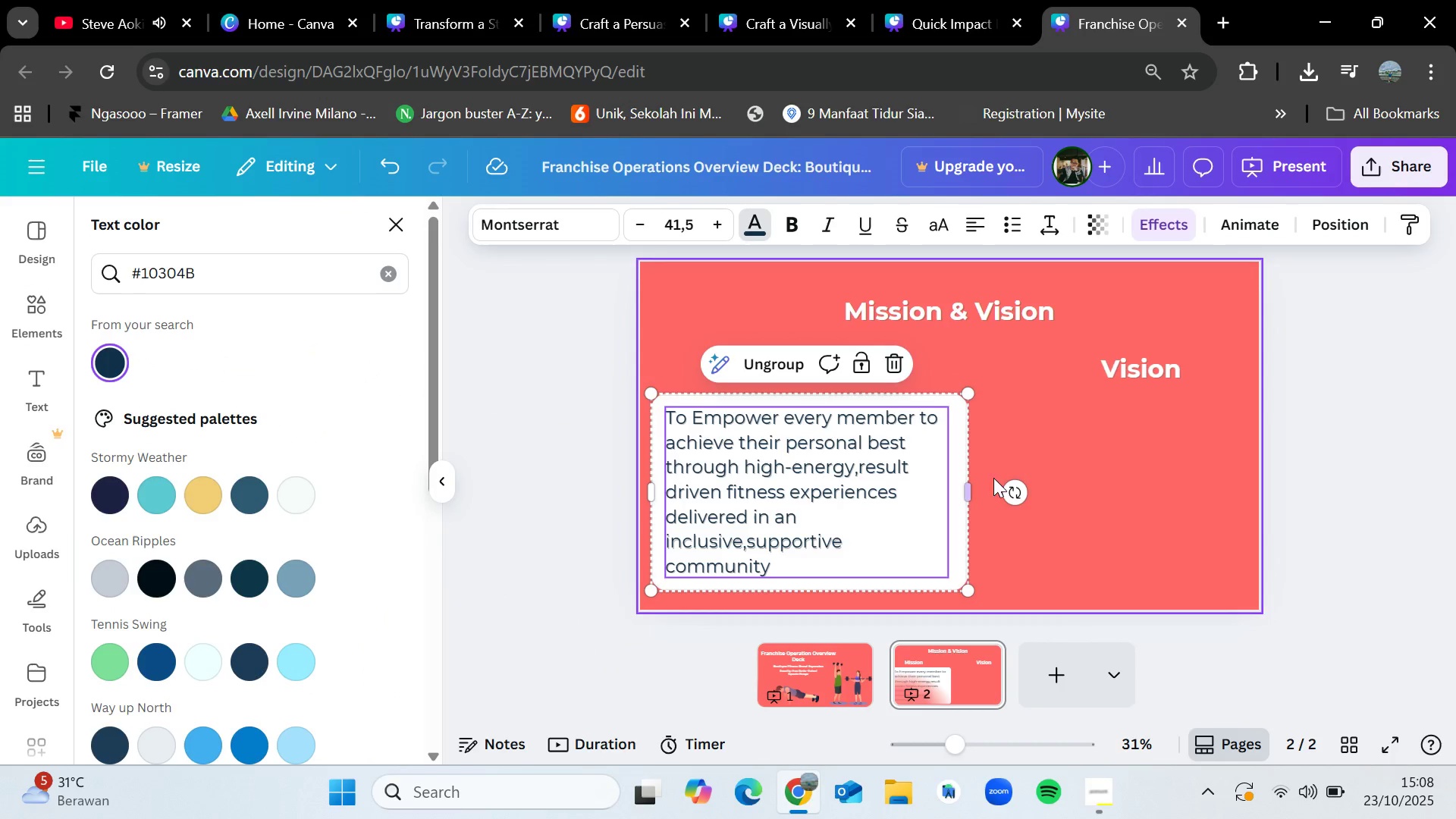 
left_click([1066, 523])
 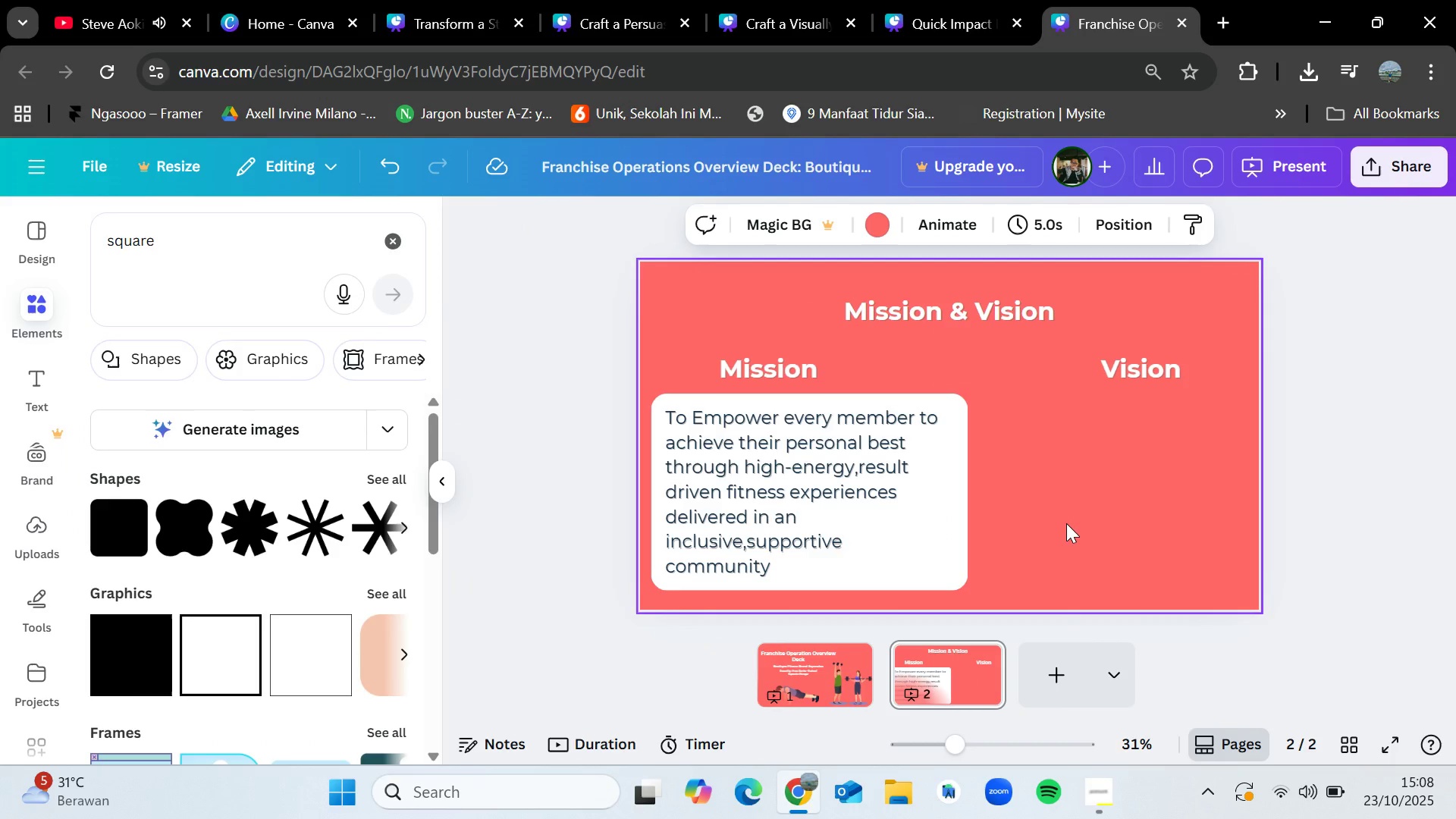 
left_click([1066, 523])
 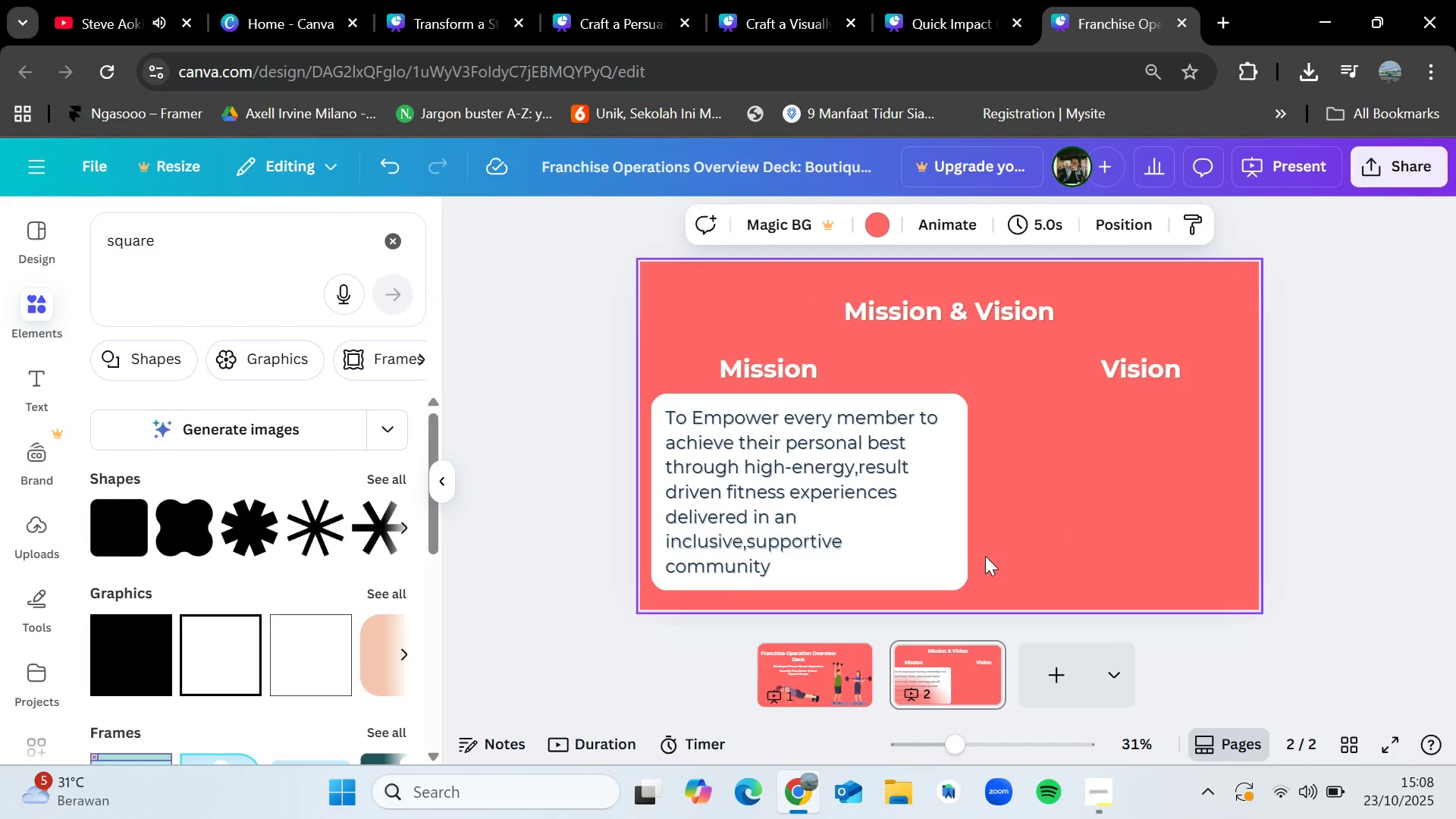 
left_click([944, 541])
 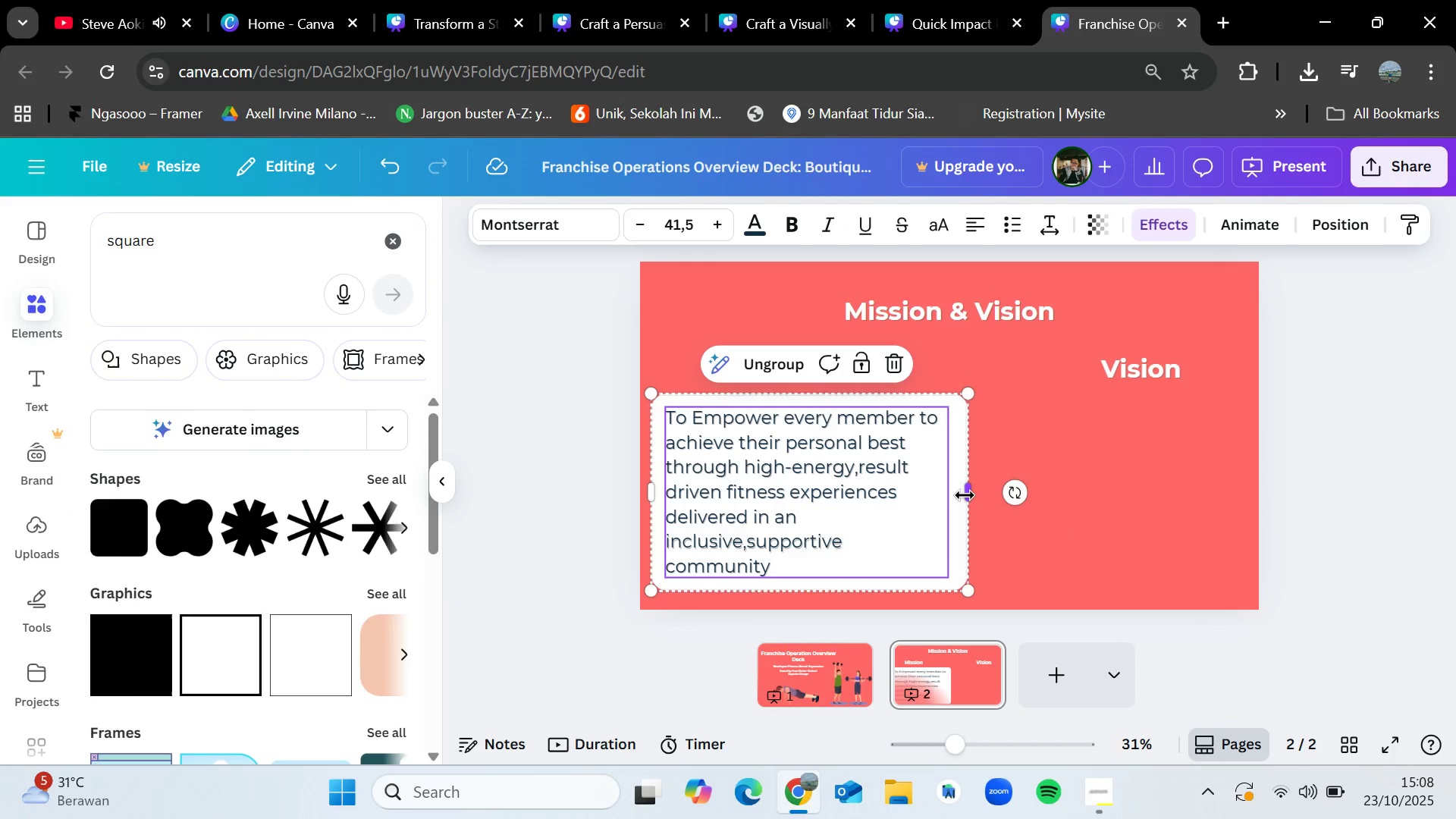 
left_click_drag(start_coordinate=[965, 495], to_coordinate=[952, 495])
 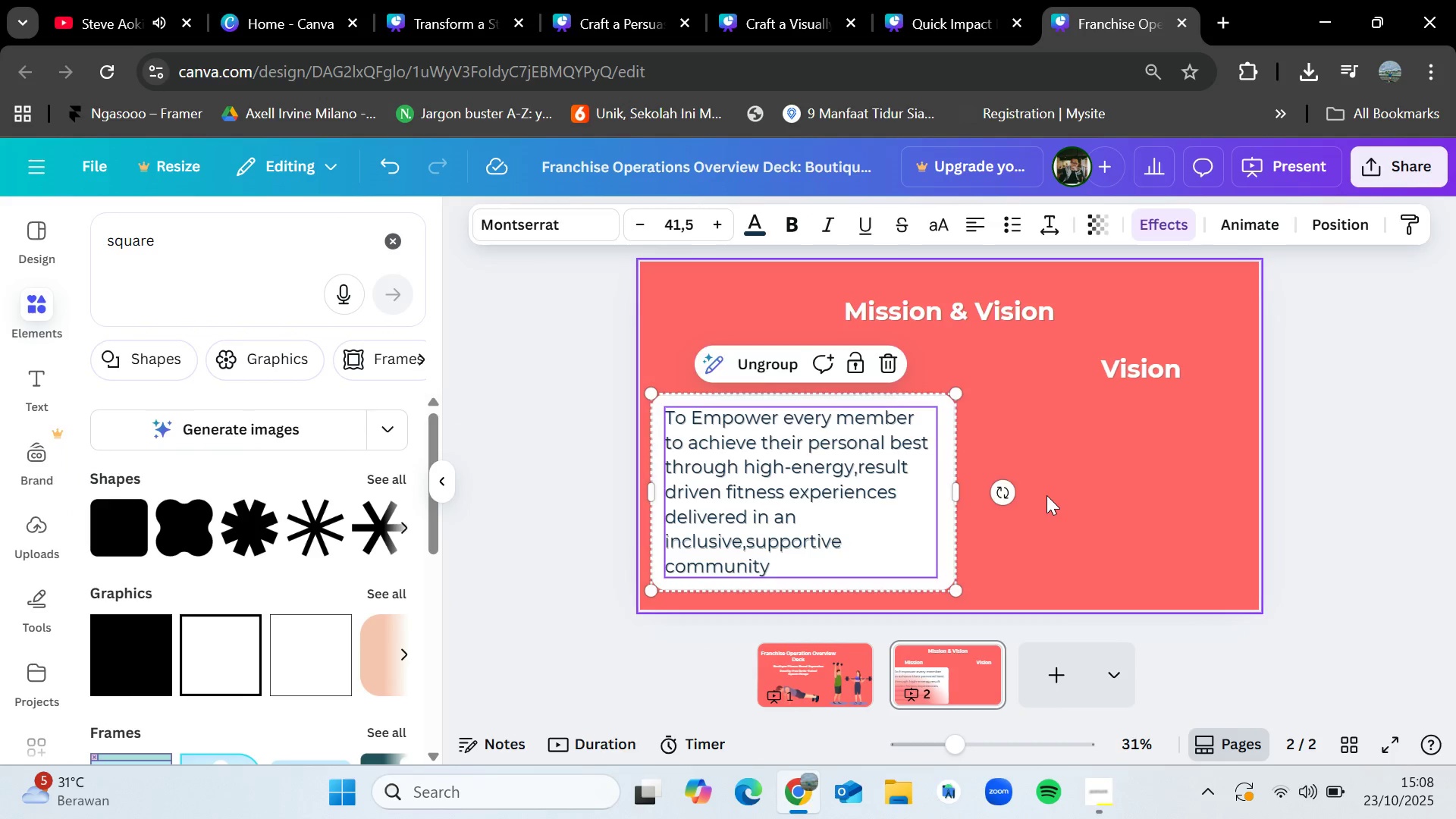 
left_click([1046, 495])
 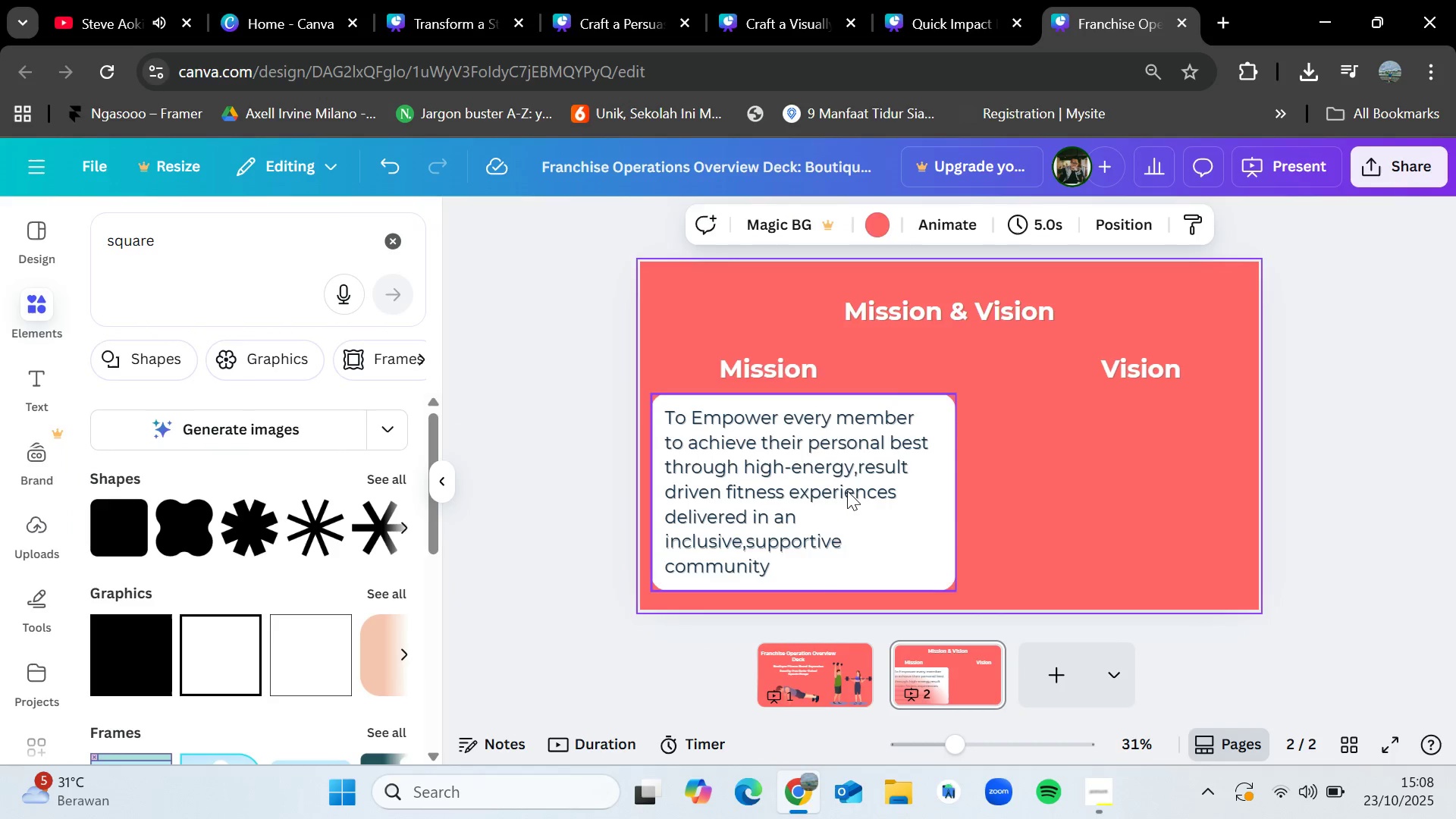 
left_click([847, 491])
 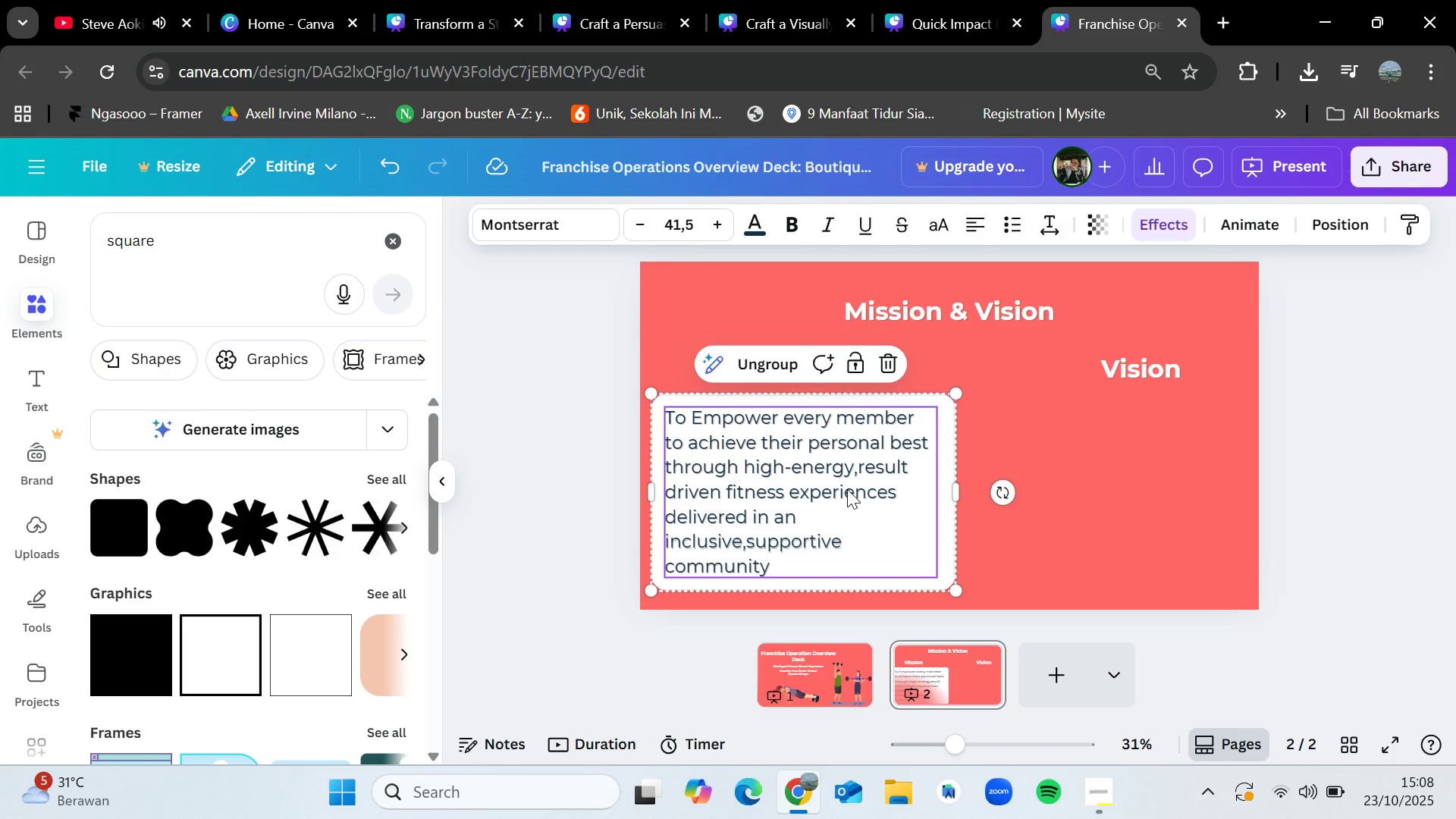 
key(Control+C)
 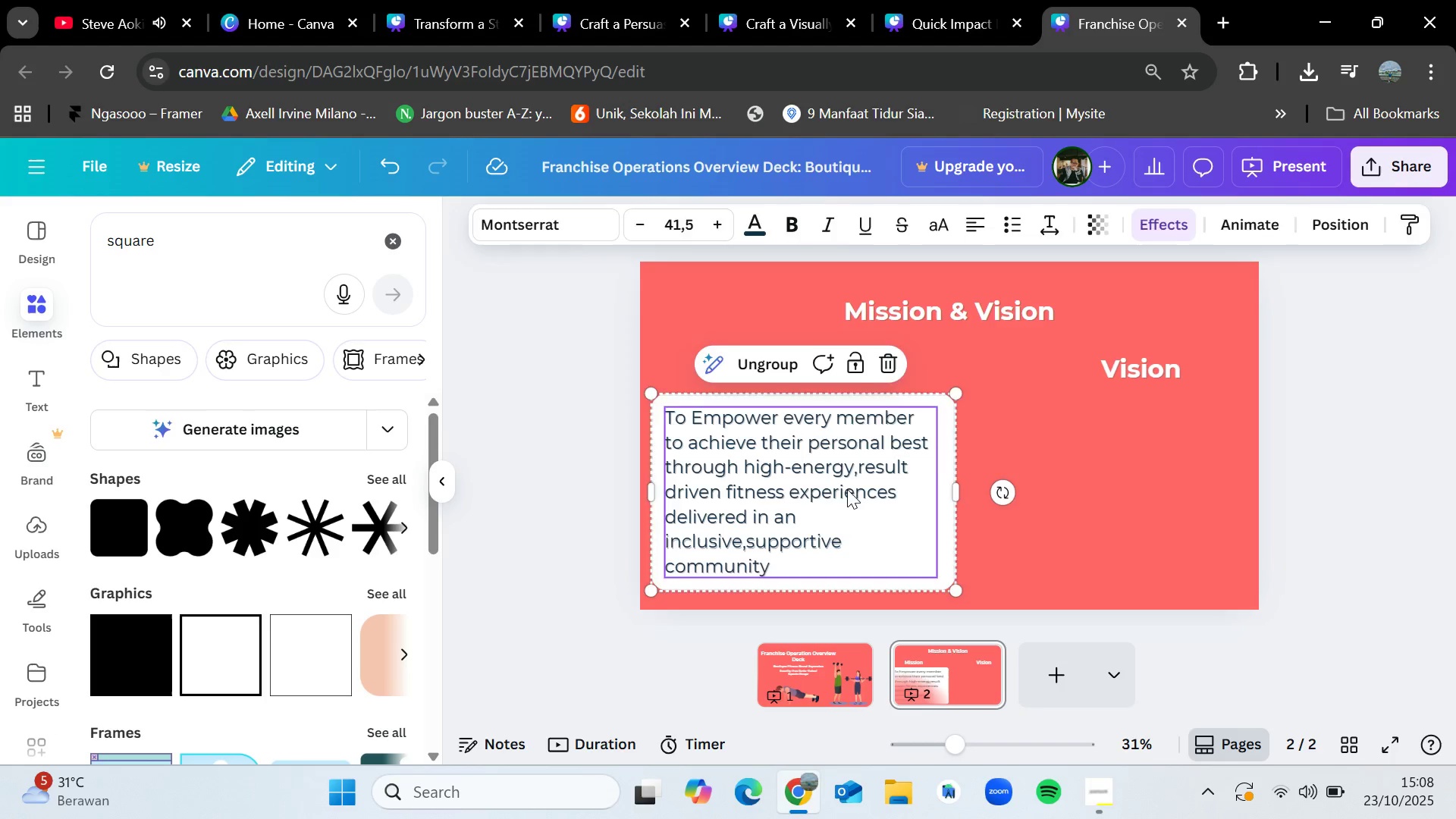 
key(Control+V)
 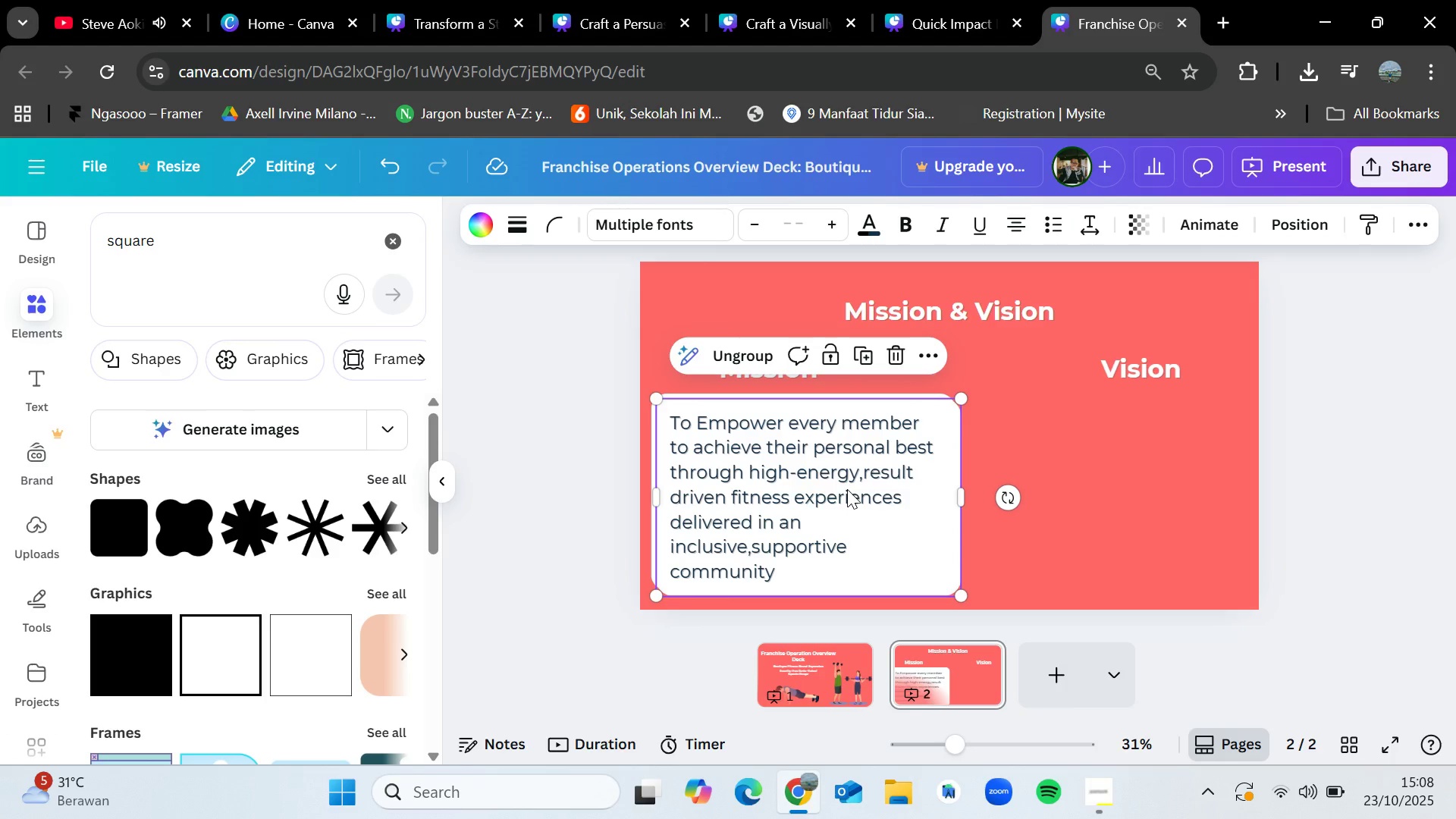 
left_click_drag(start_coordinate=[847, 489], to_coordinate=[1150, 484])
 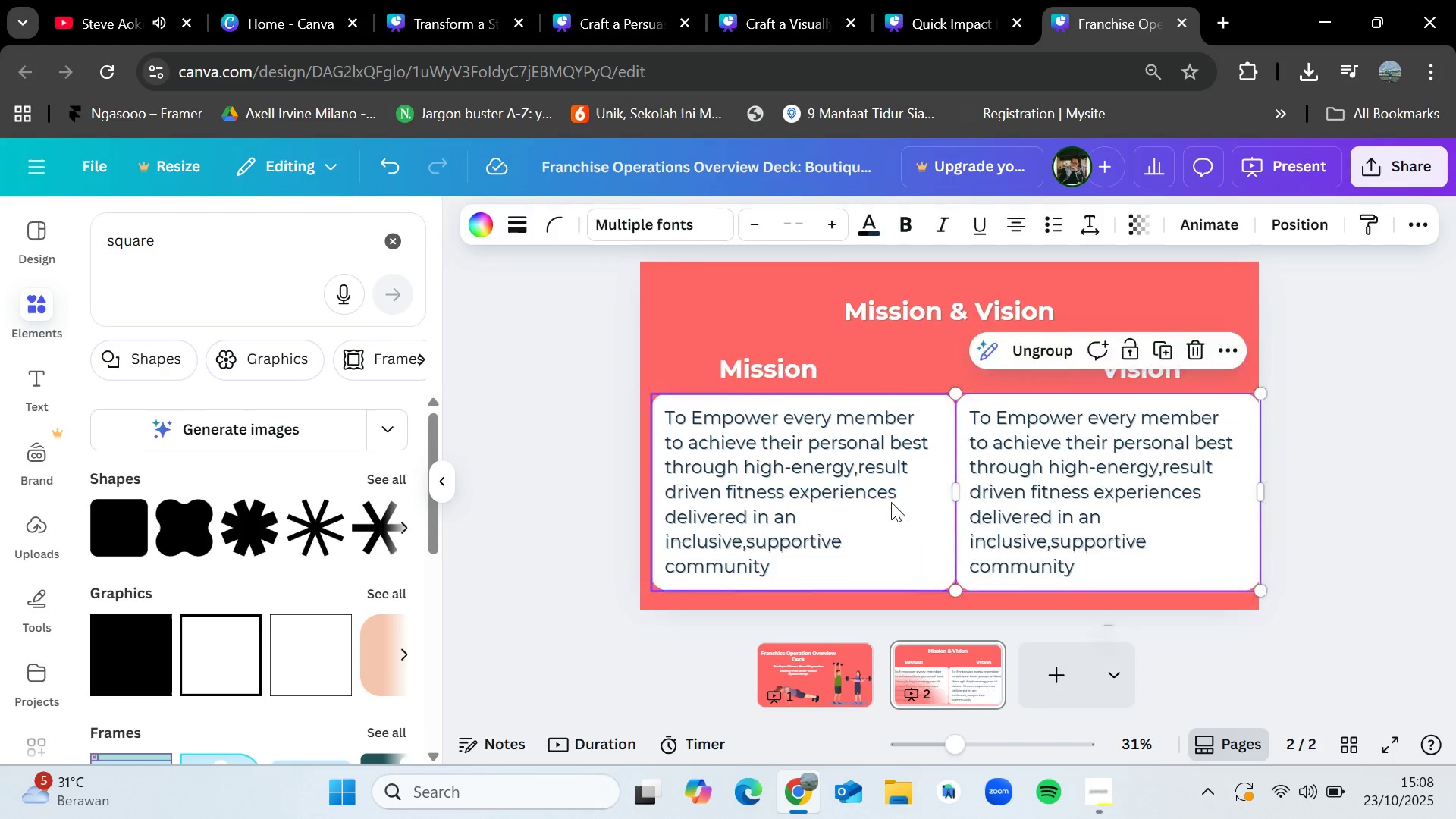 
left_click([891, 502])
 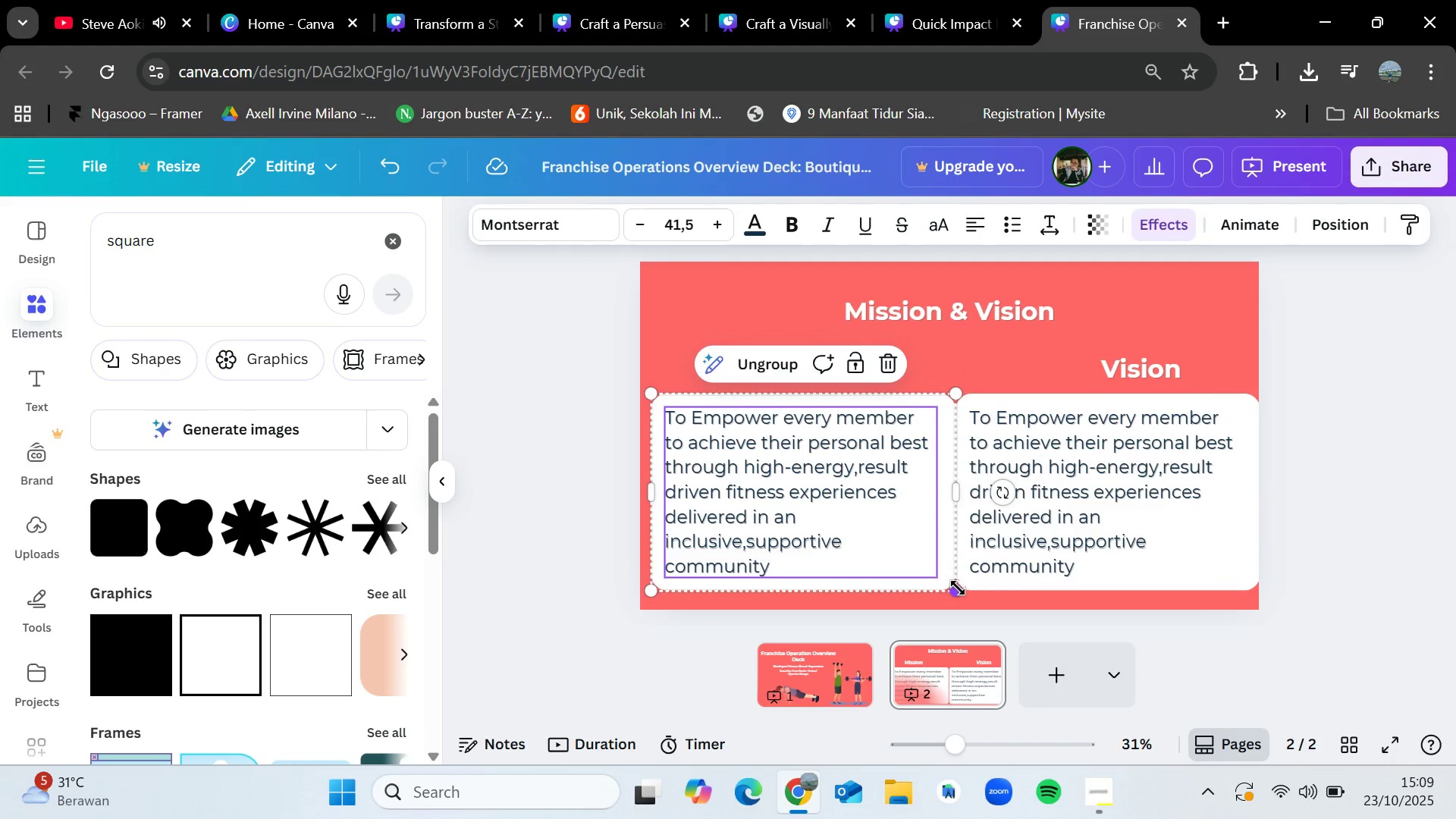 
left_click_drag(start_coordinate=[958, 588], to_coordinate=[937, 576])
 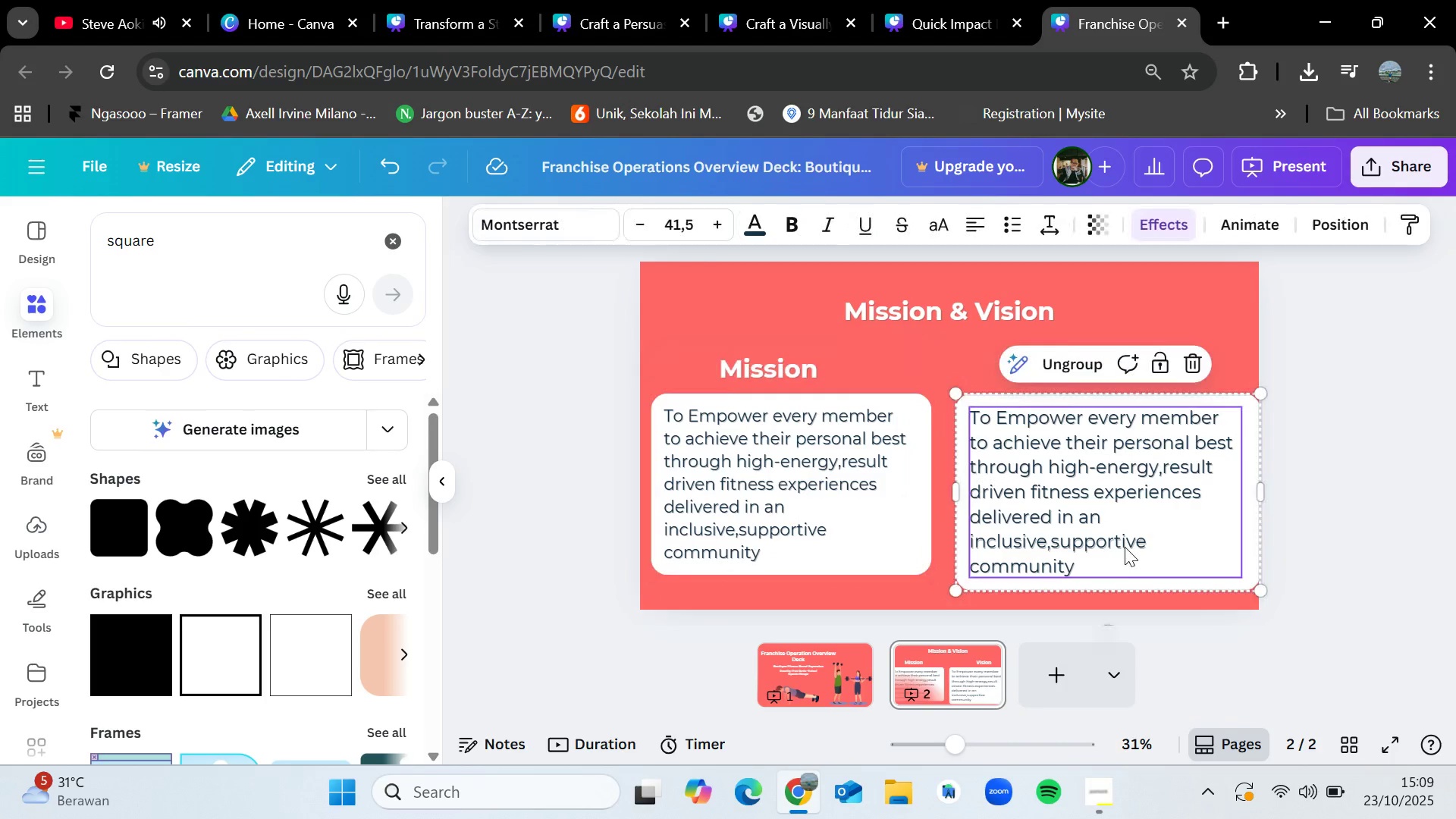 
left_click([1125, 547])
 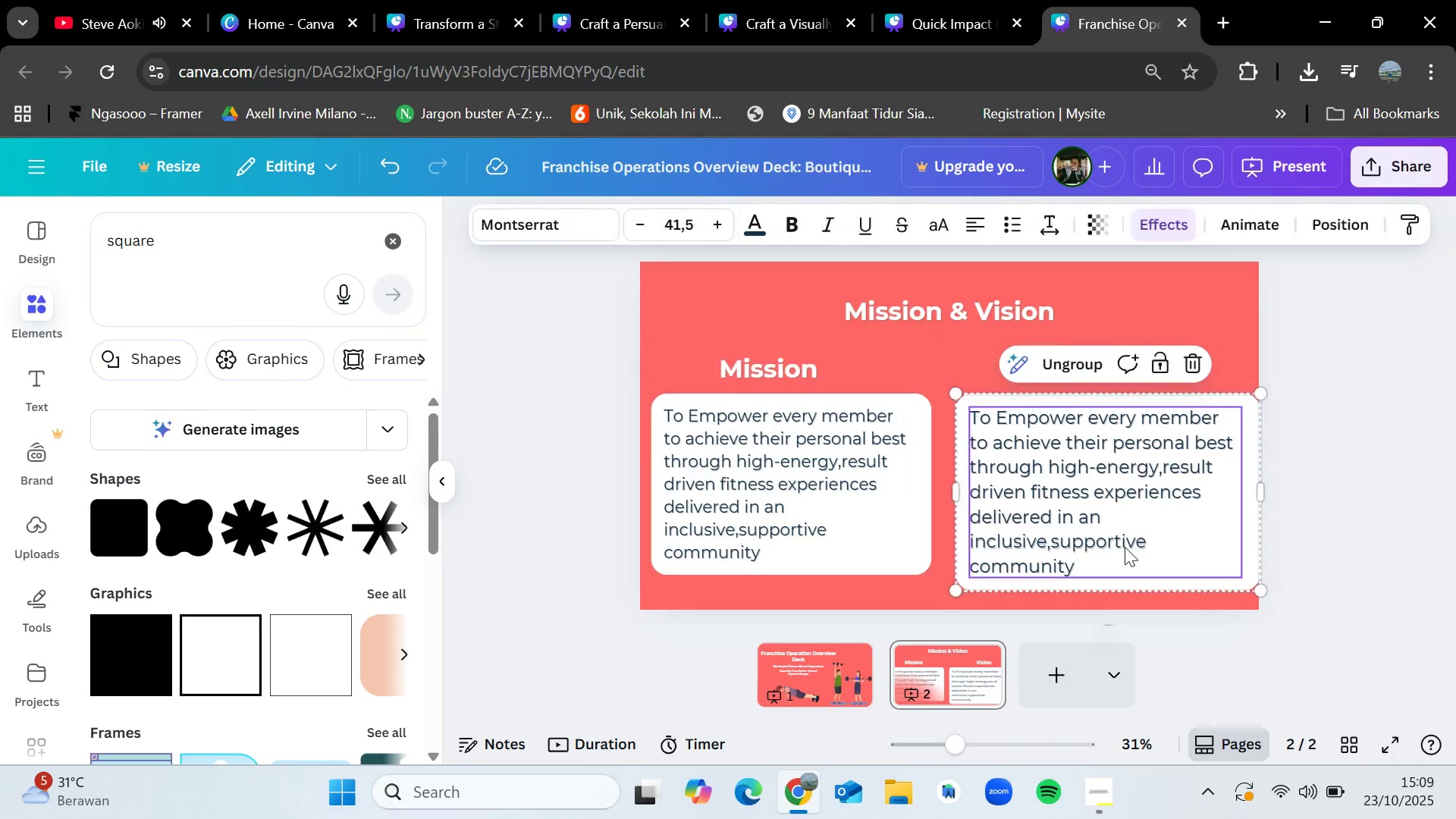 
key(Delete)
 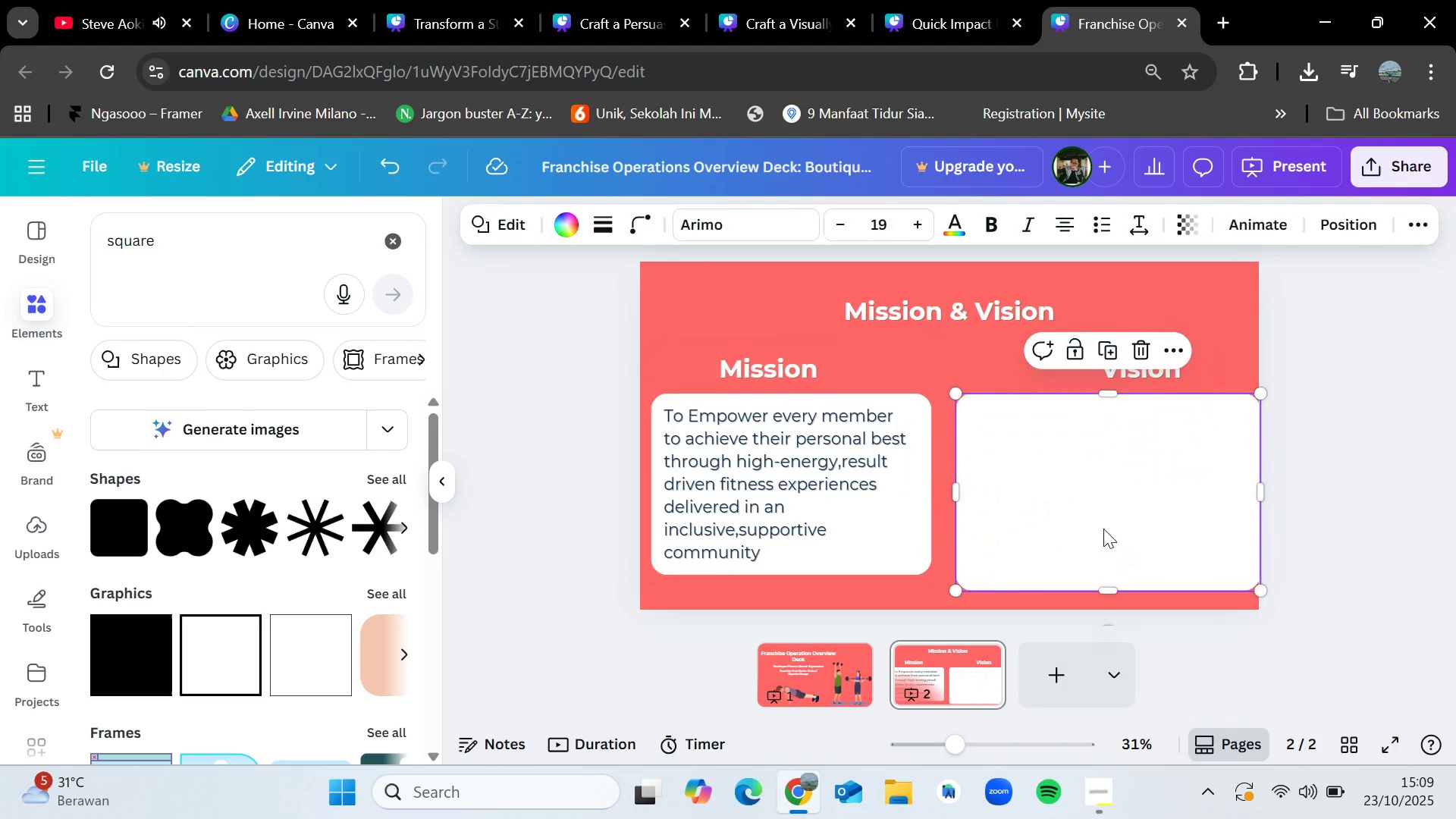 
key(Delete)
 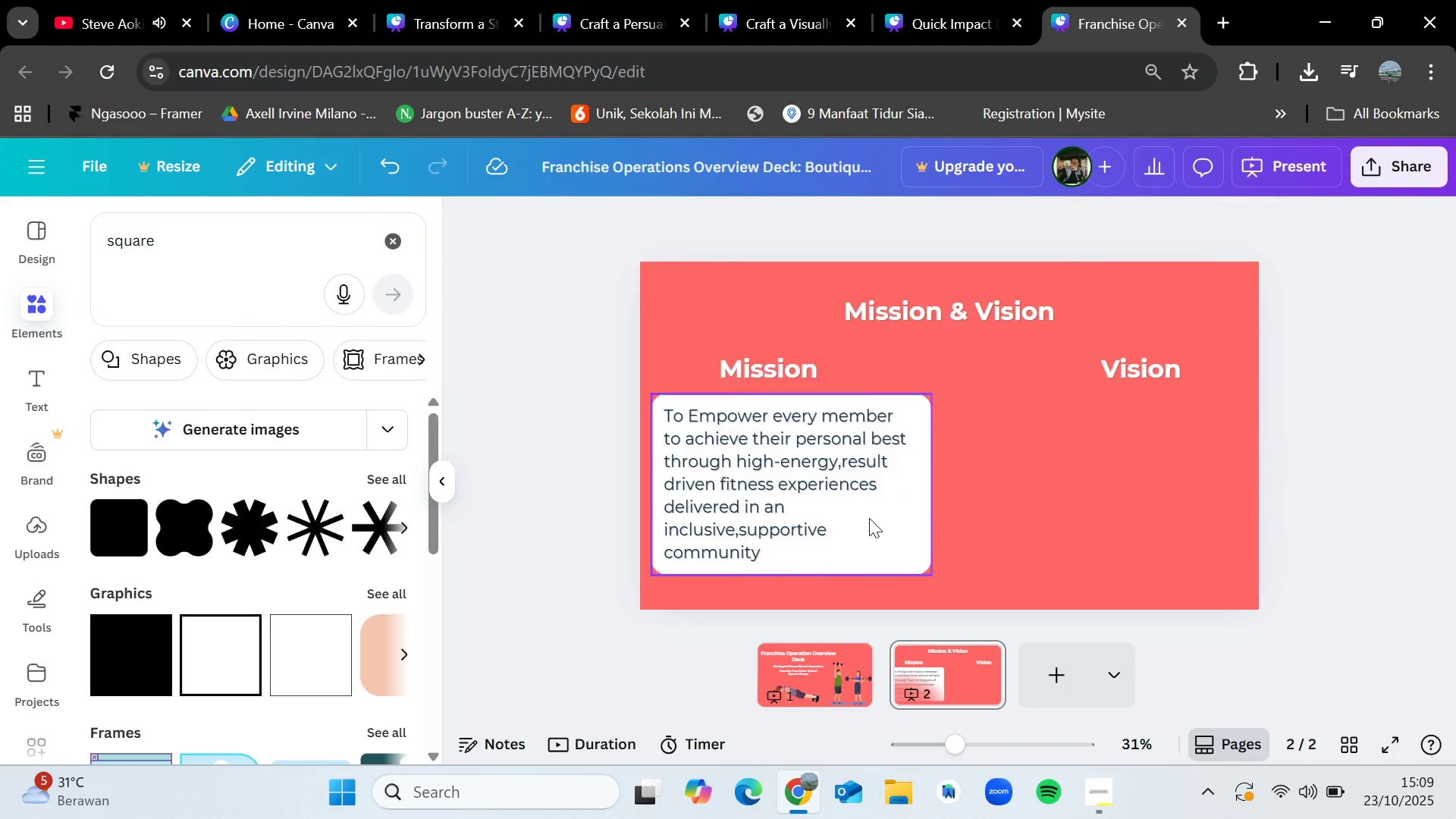 
left_click([869, 517])
 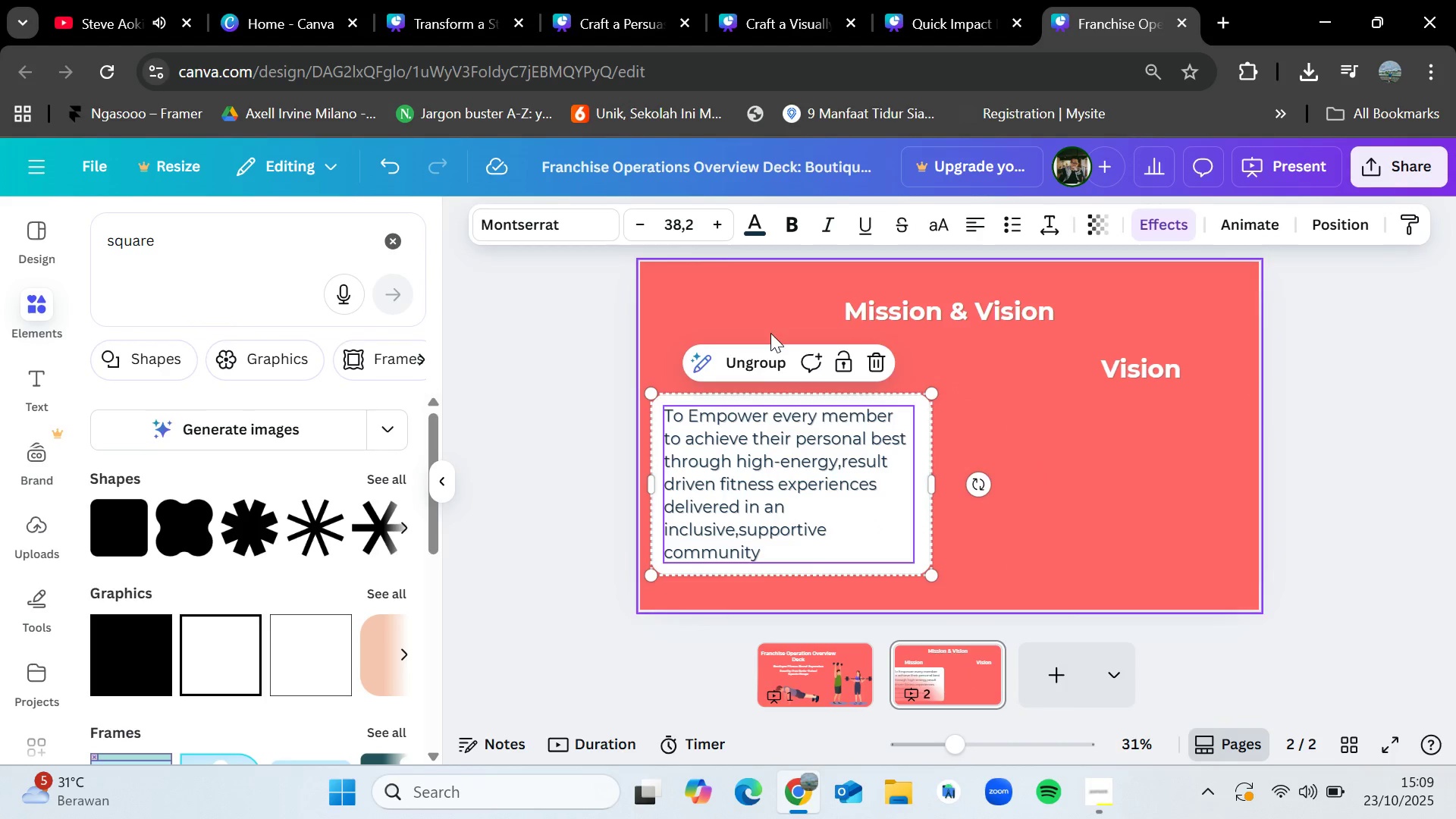 
key(Control+C)
 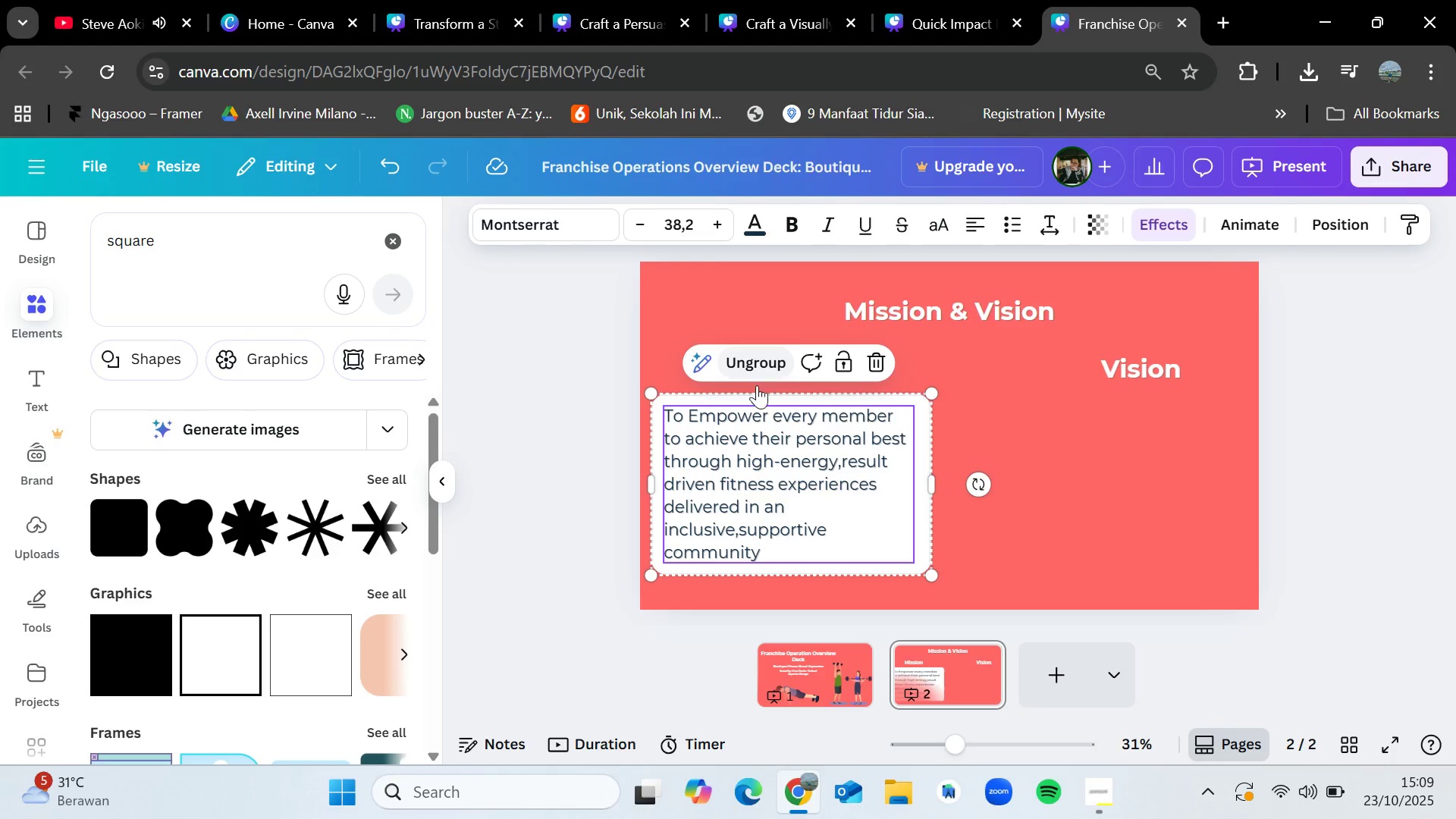 
key(Control+V)
 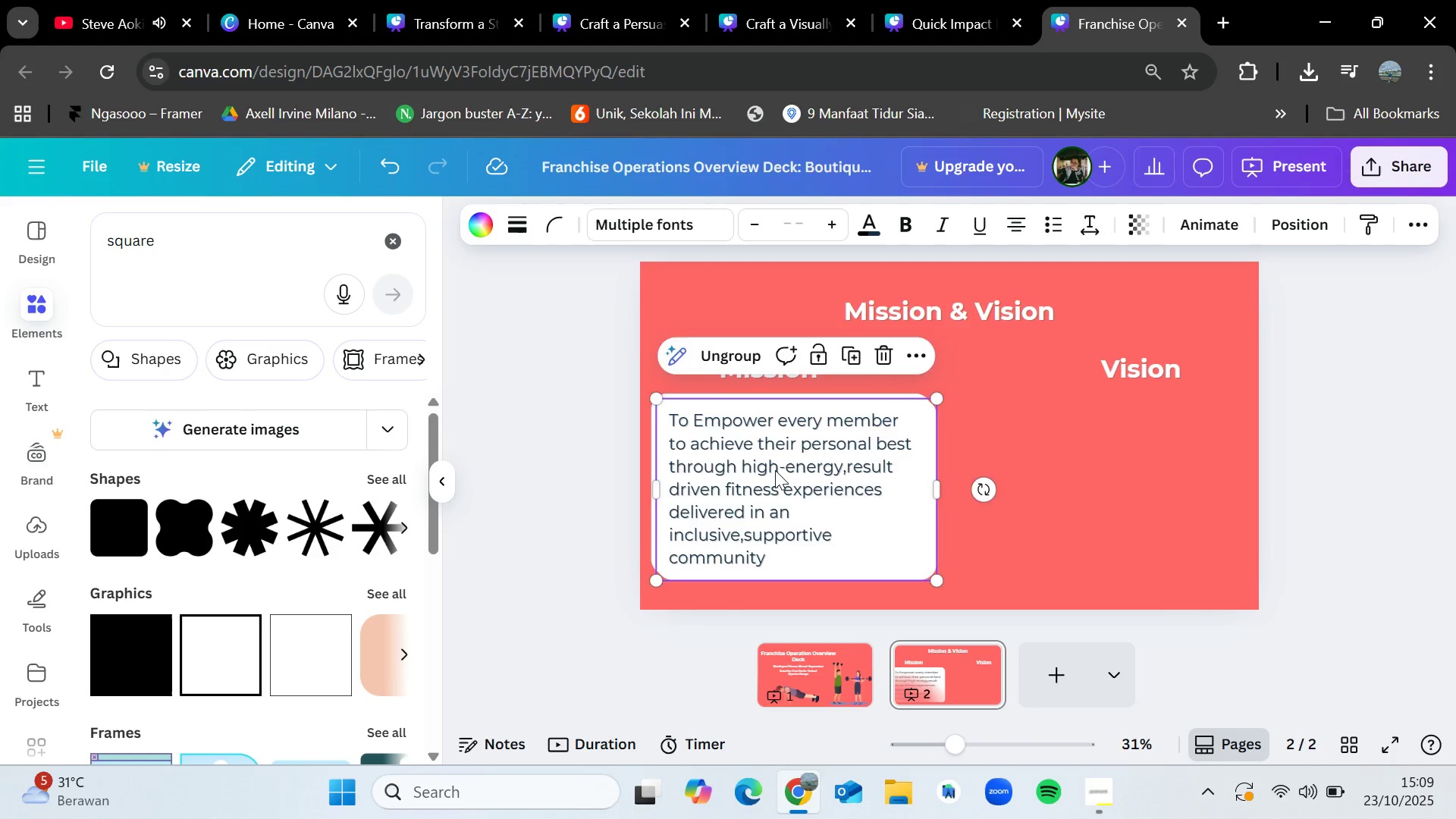 
left_click_drag(start_coordinate=[777, 472], to_coordinate=[1092, 472])
 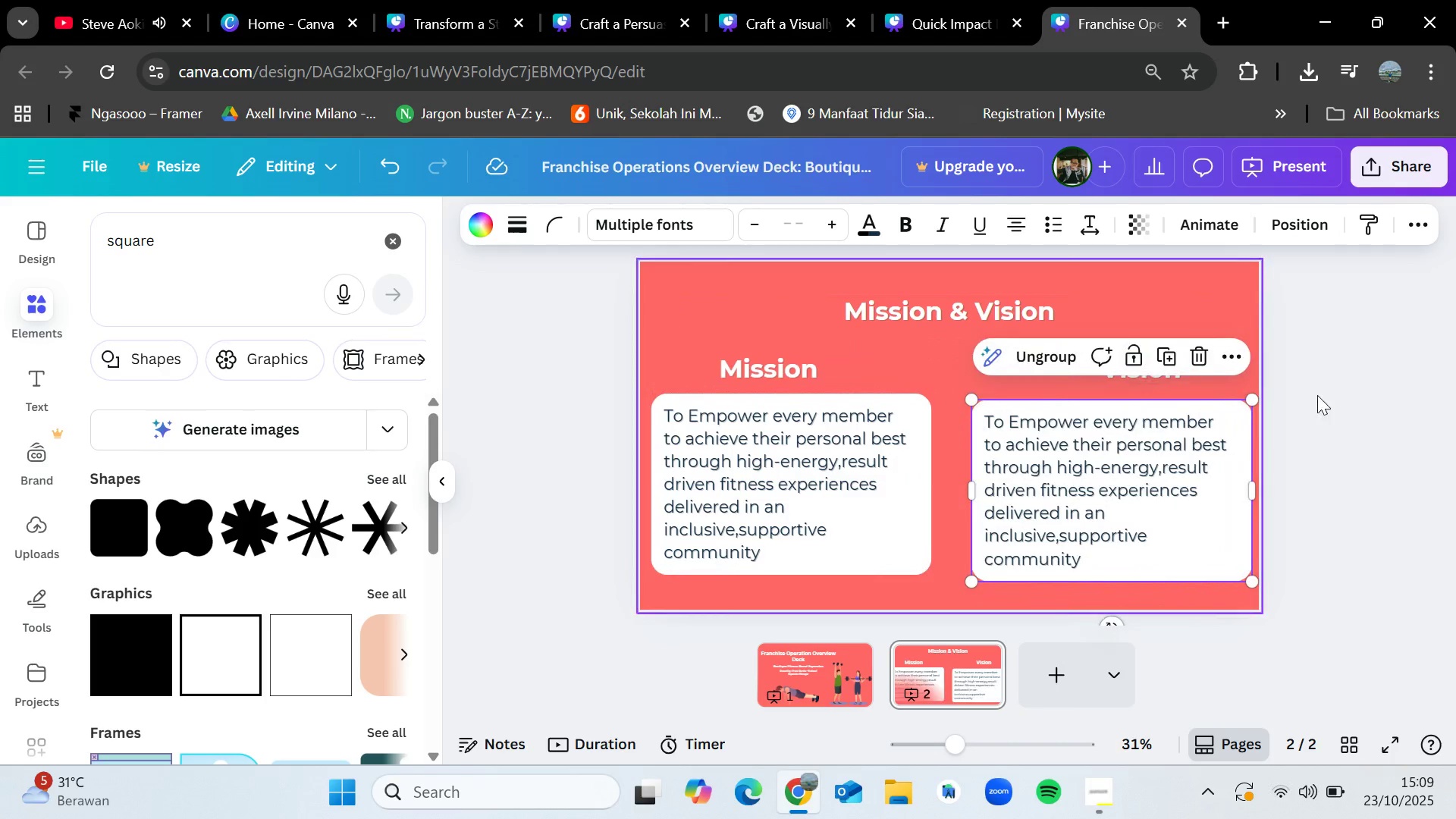 
left_click([1387, 404])
 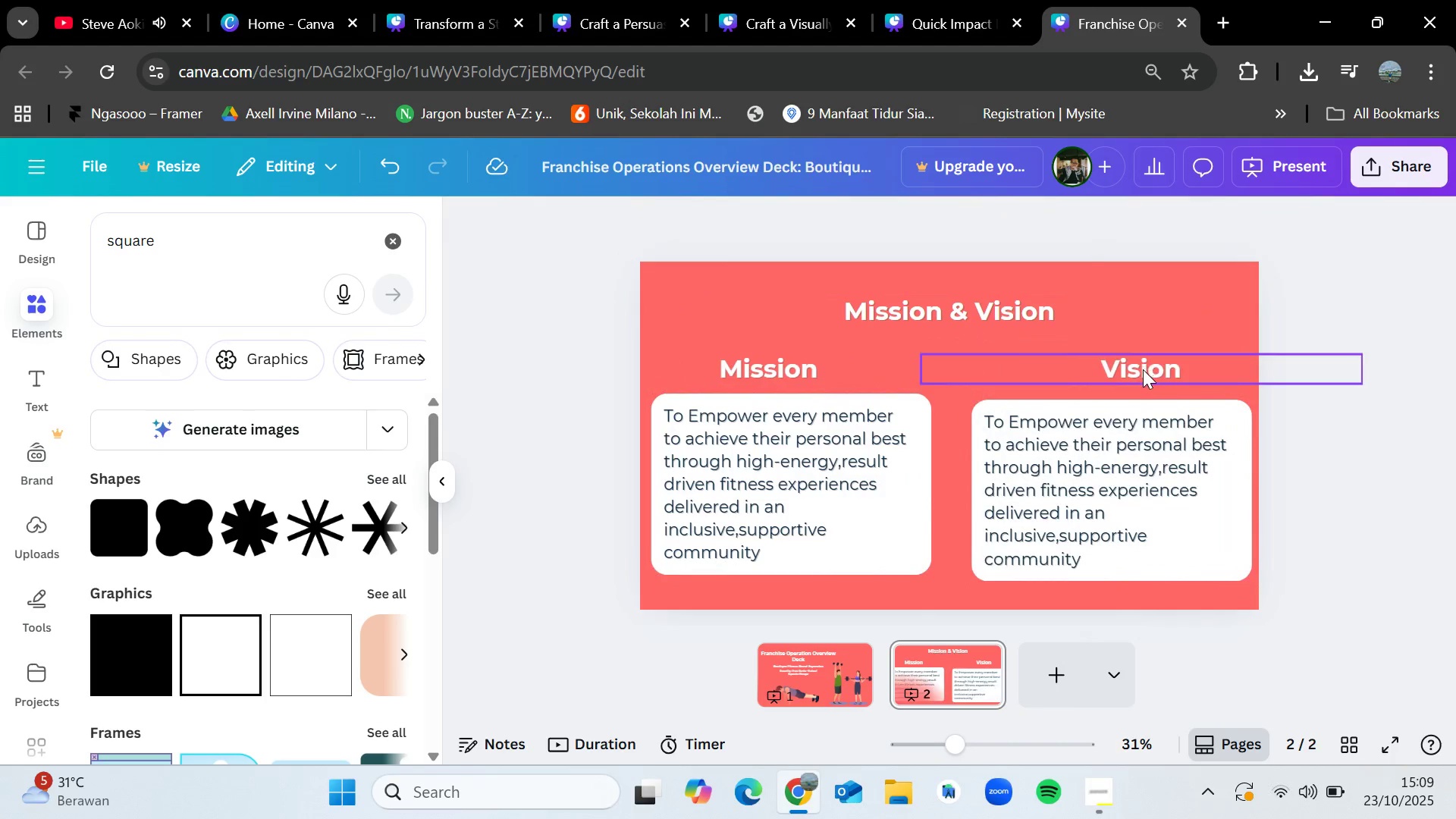 
left_click_drag(start_coordinate=[1143, 369], to_coordinate=[1116, 371])
 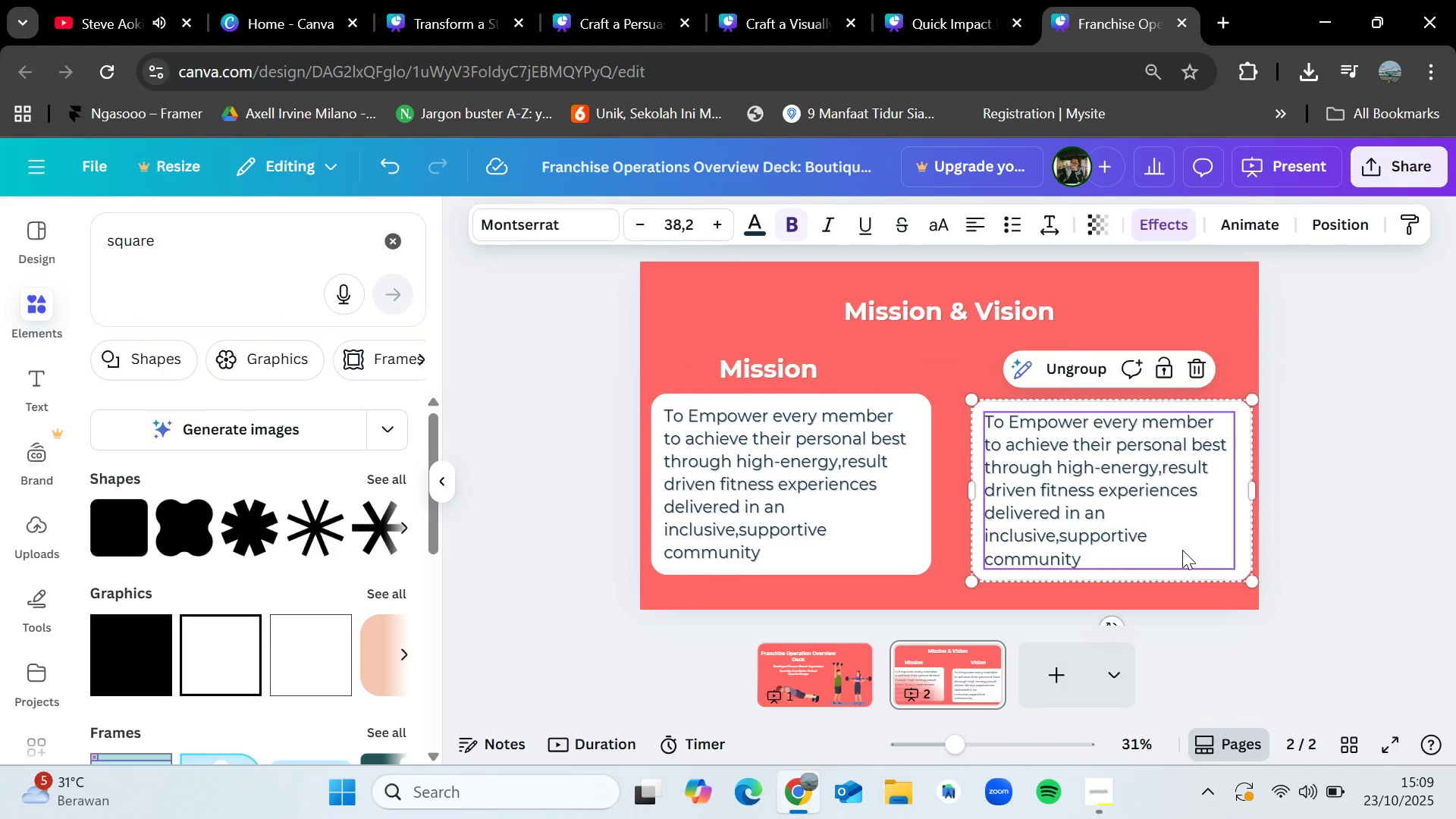 
double_click([1182, 550])
 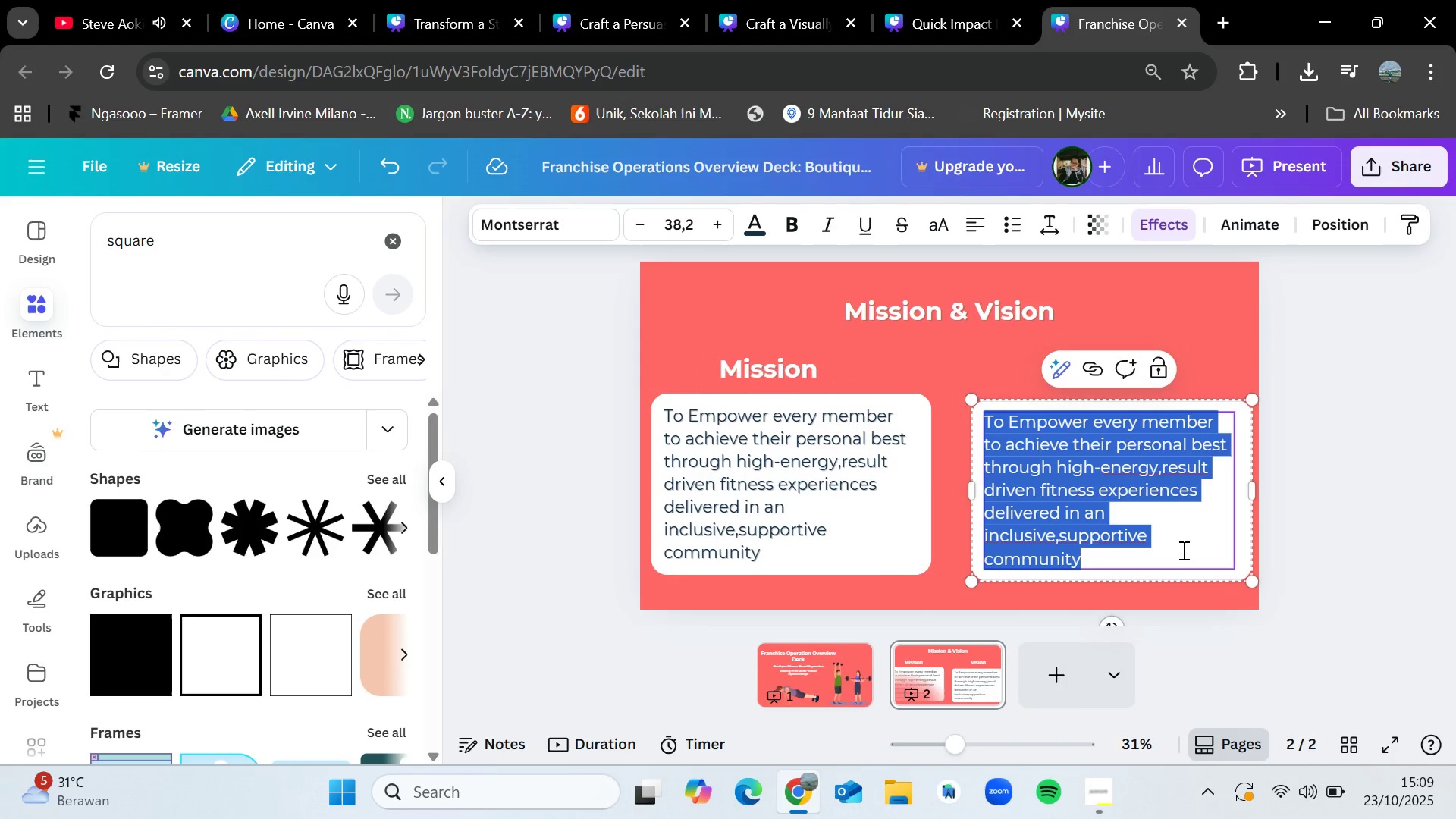 
wait(7.13)
 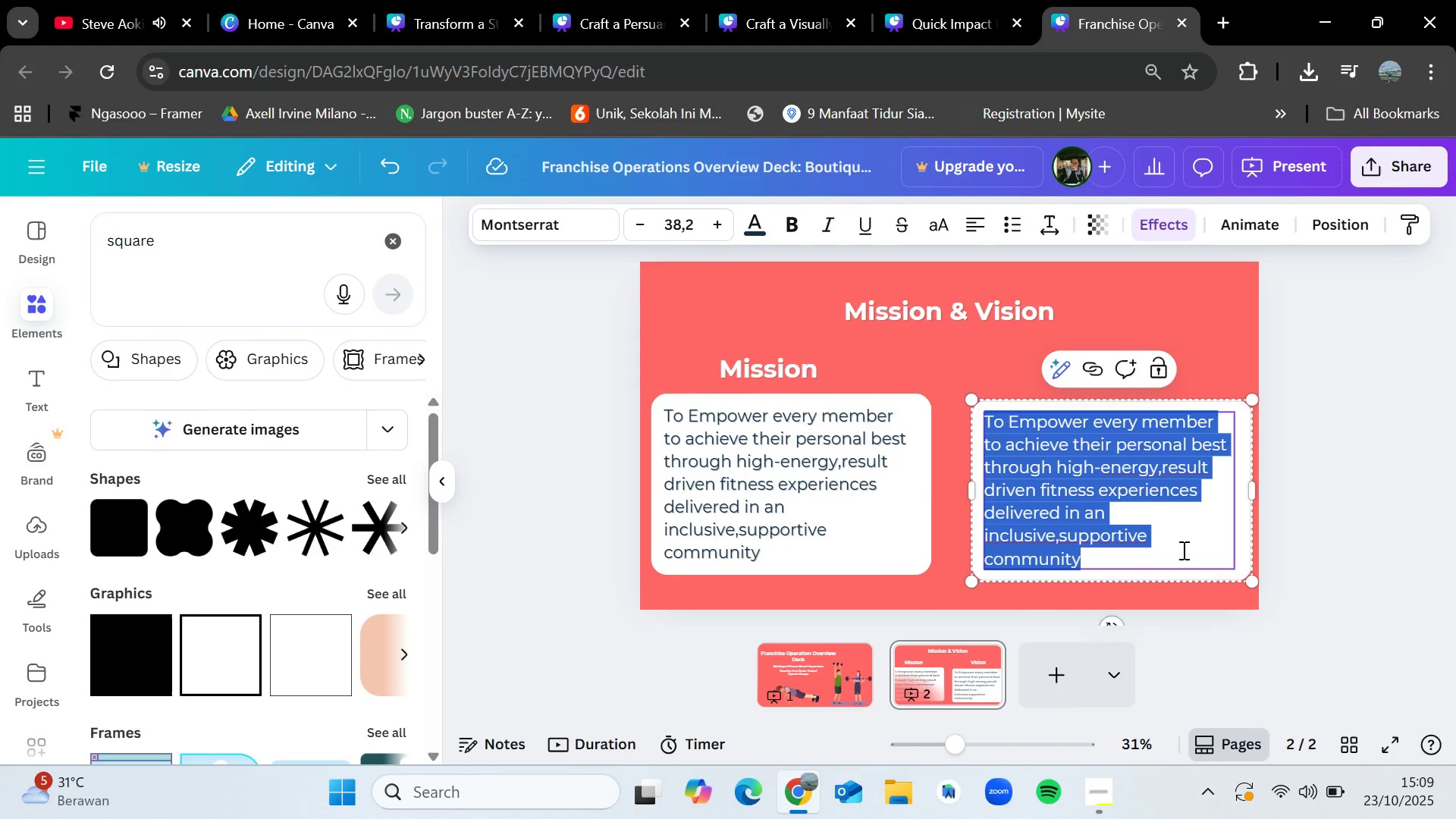 
key(Backspace)
type(To be the globally reco)
 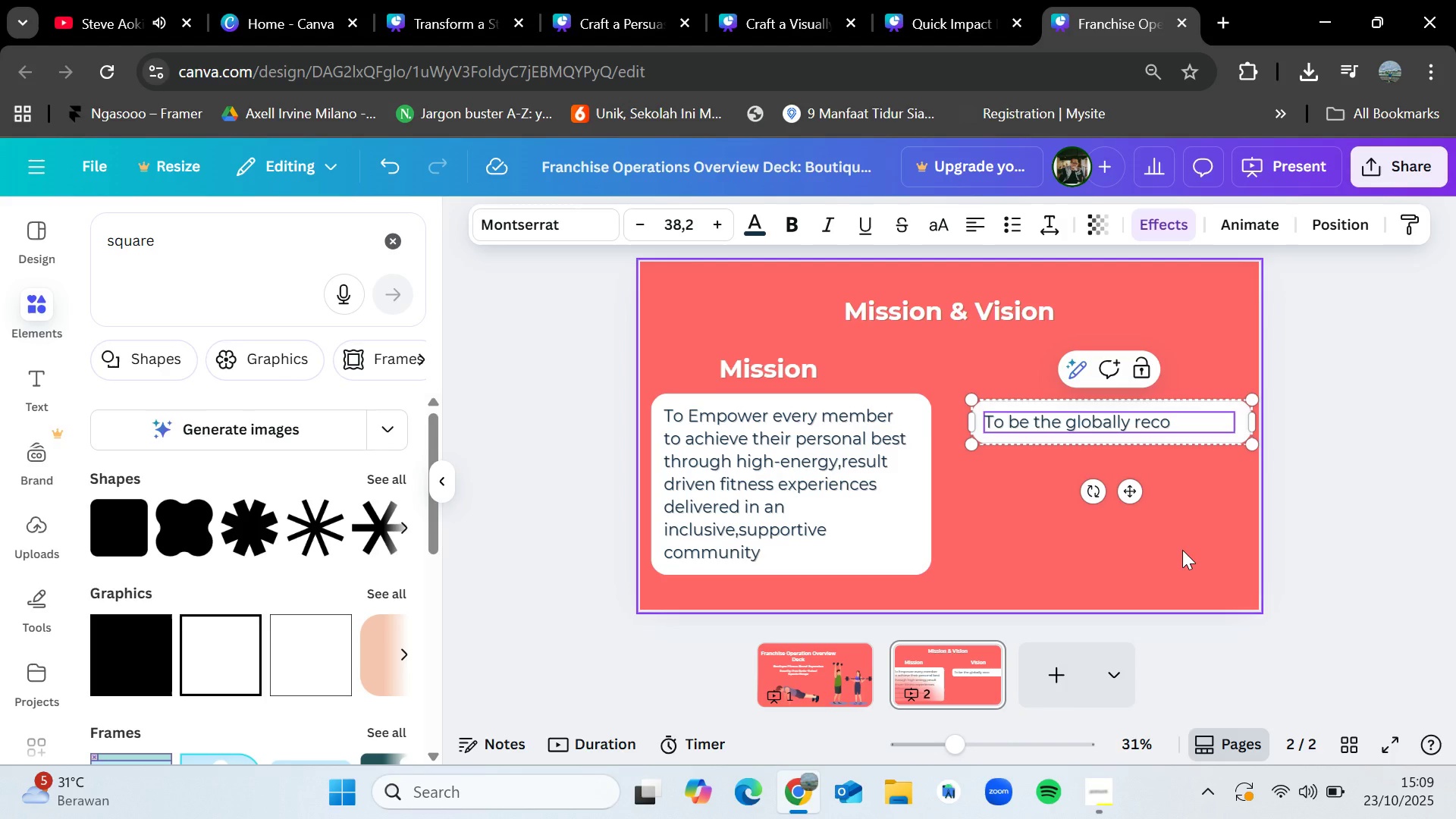 
type(gnized leader in boutique fitness franchising,setting the standard for operational excellence,innovation and unwavering)
 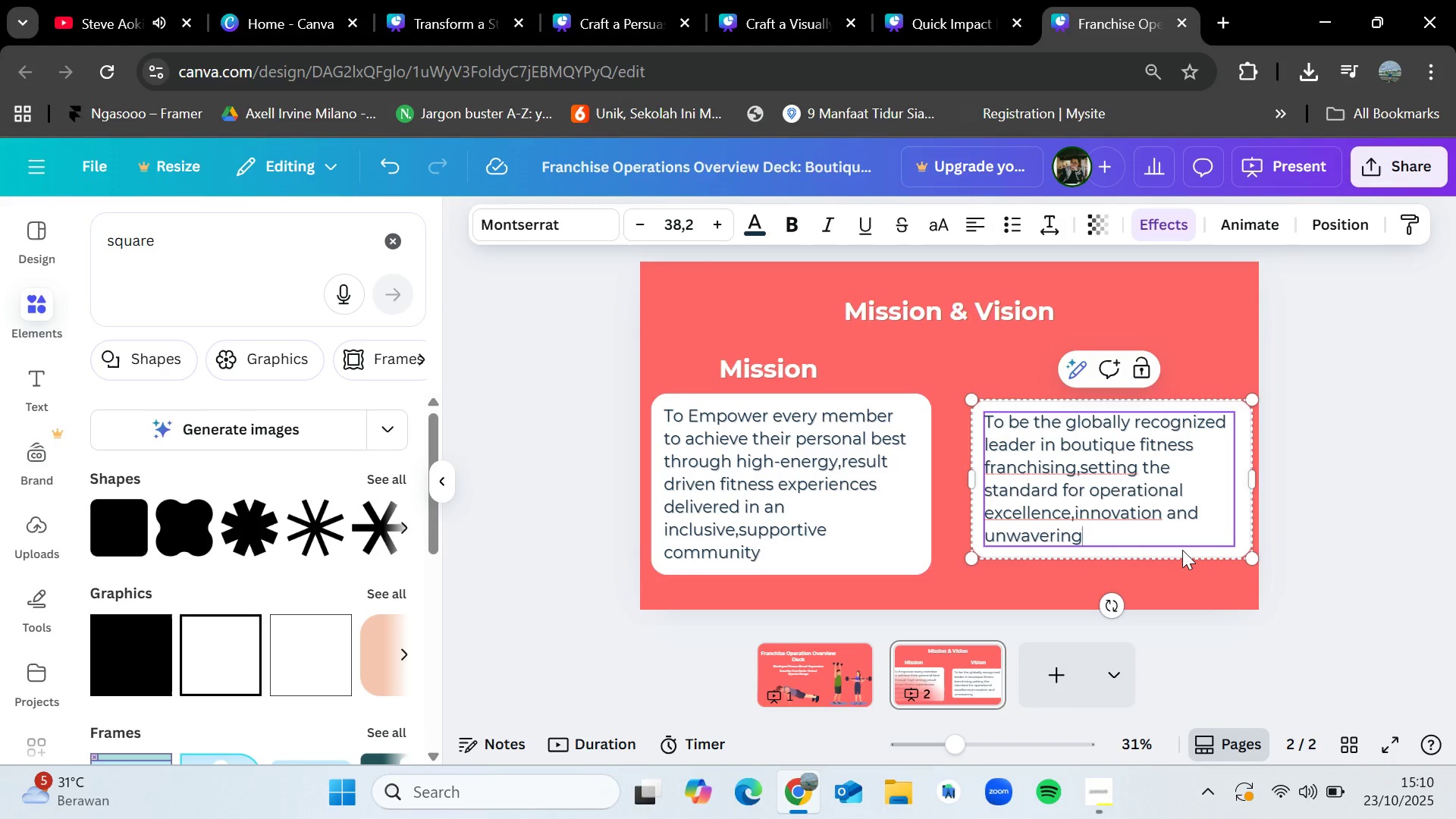 
wait(6.02)
 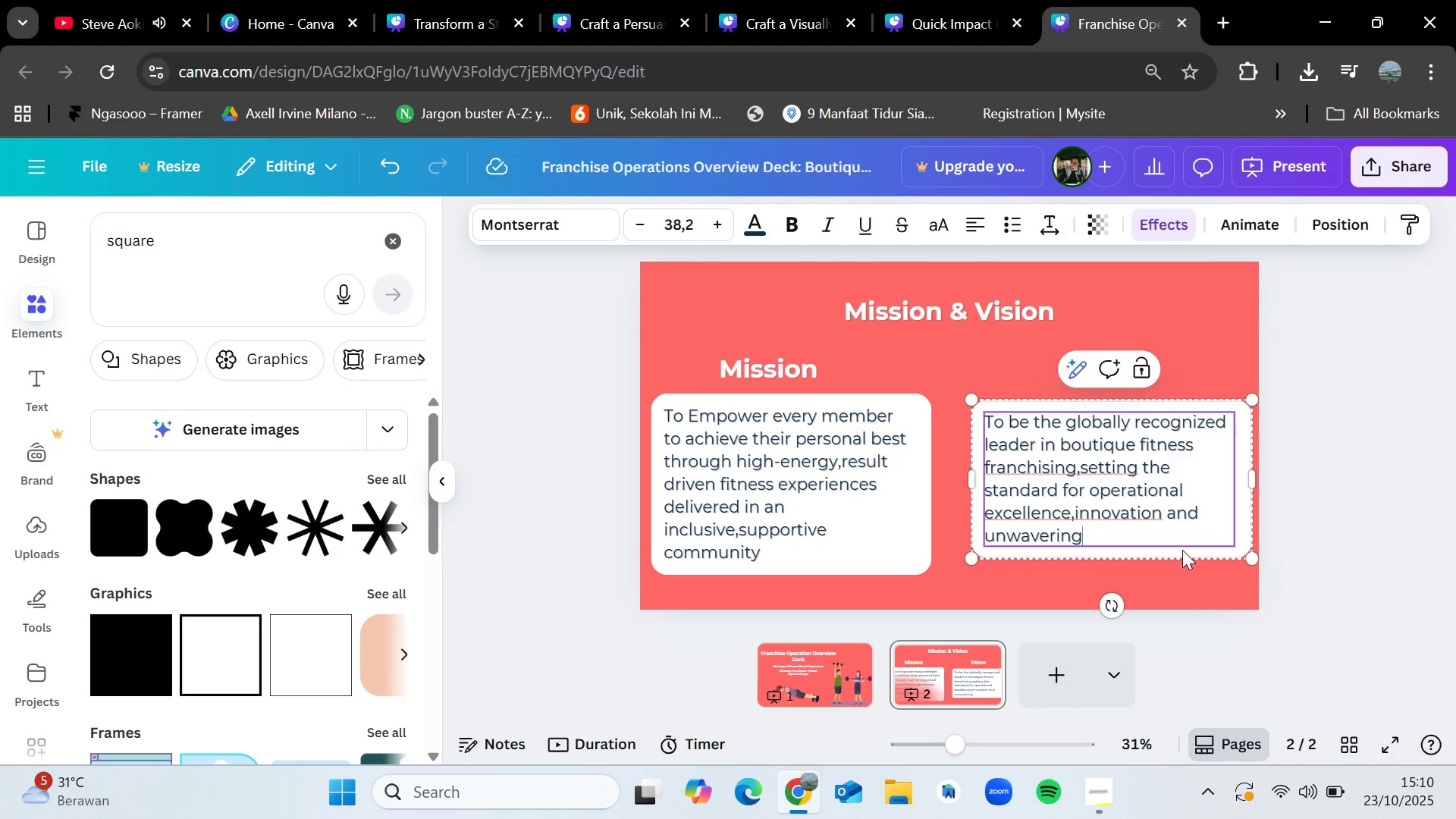 
type( dedication to member transformation)
 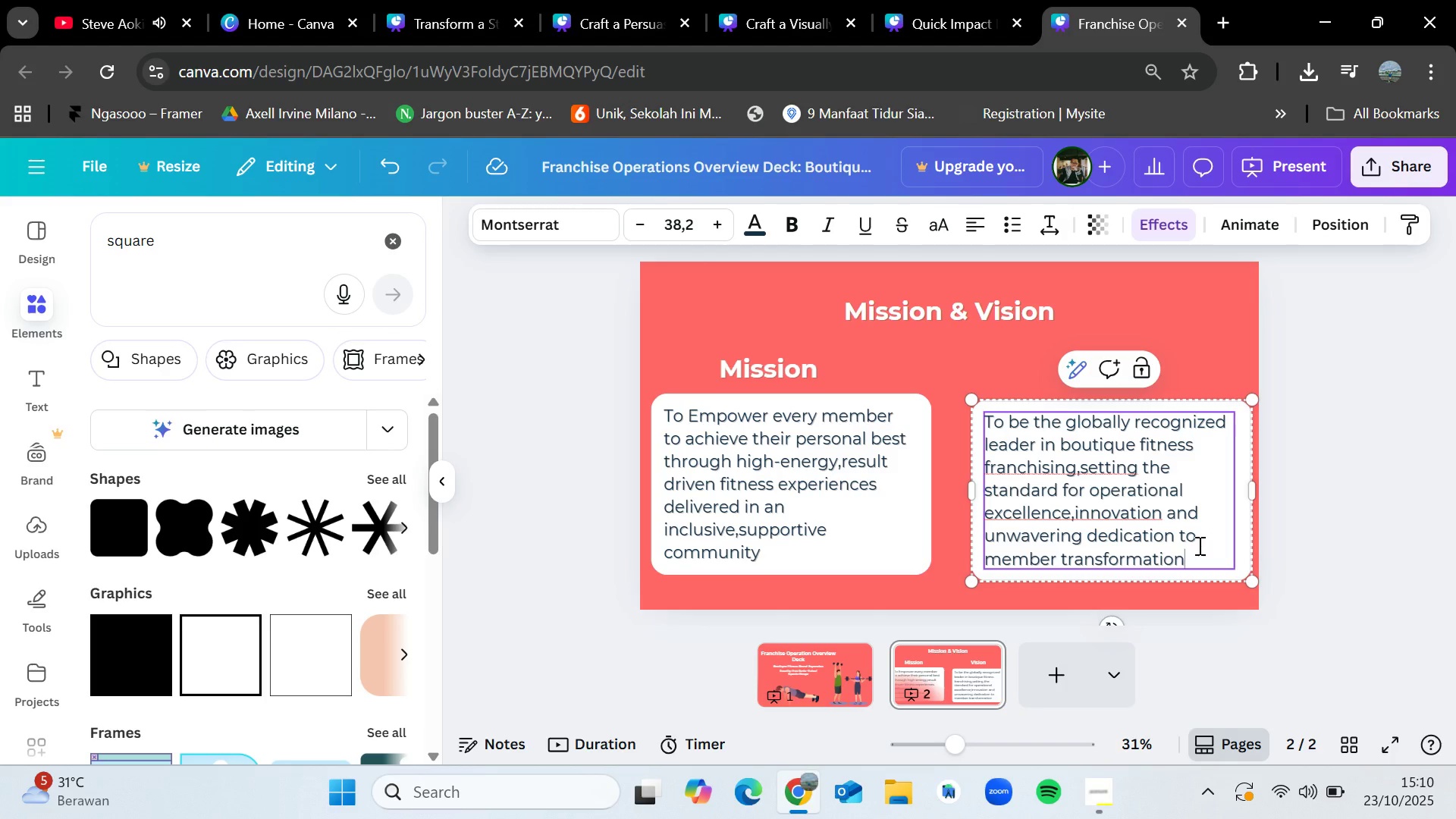 
left_click([1372, 488])
 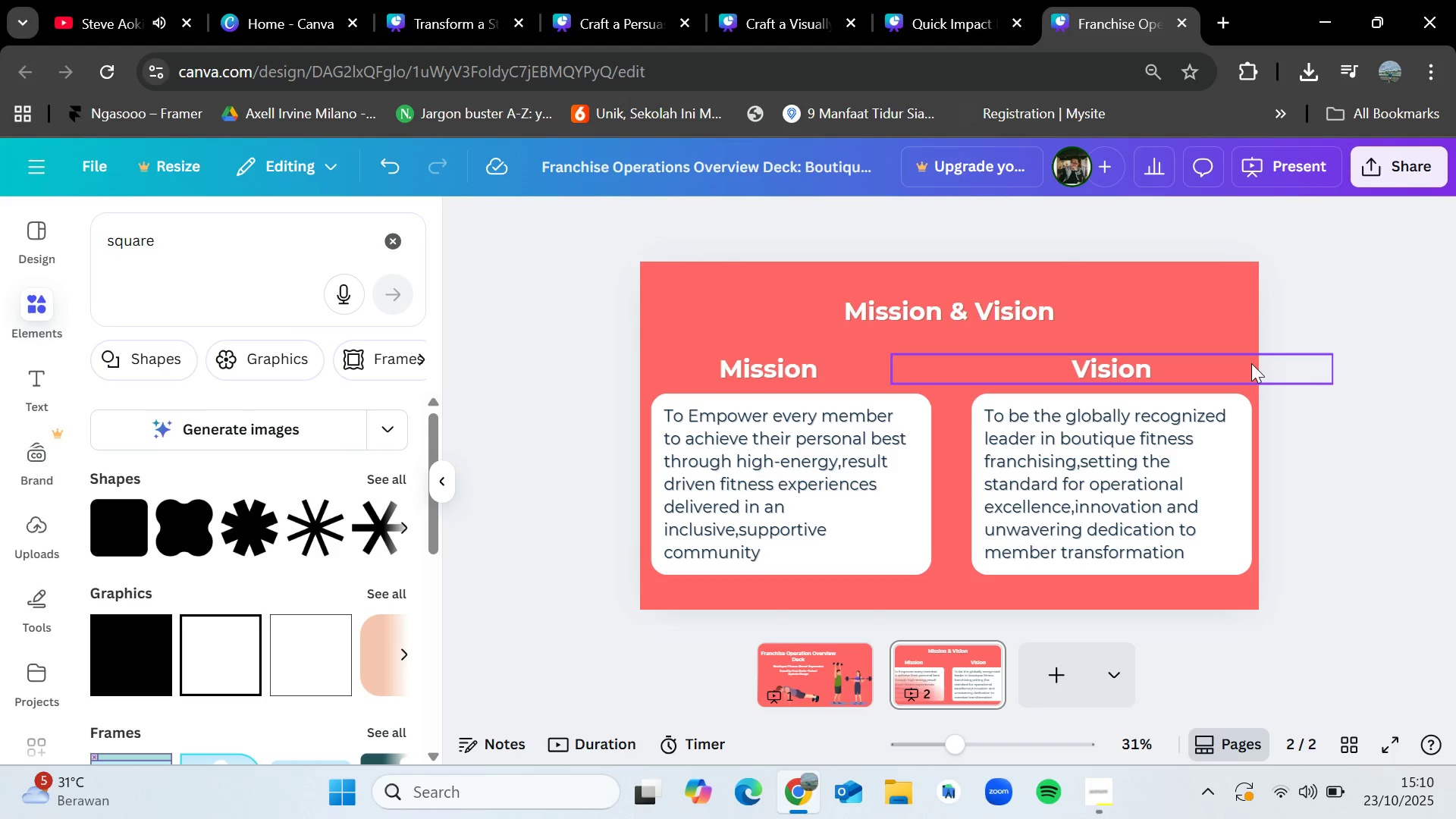 
left_click_drag(start_coordinate=[804, 362], to_coordinate=[822, 365])
 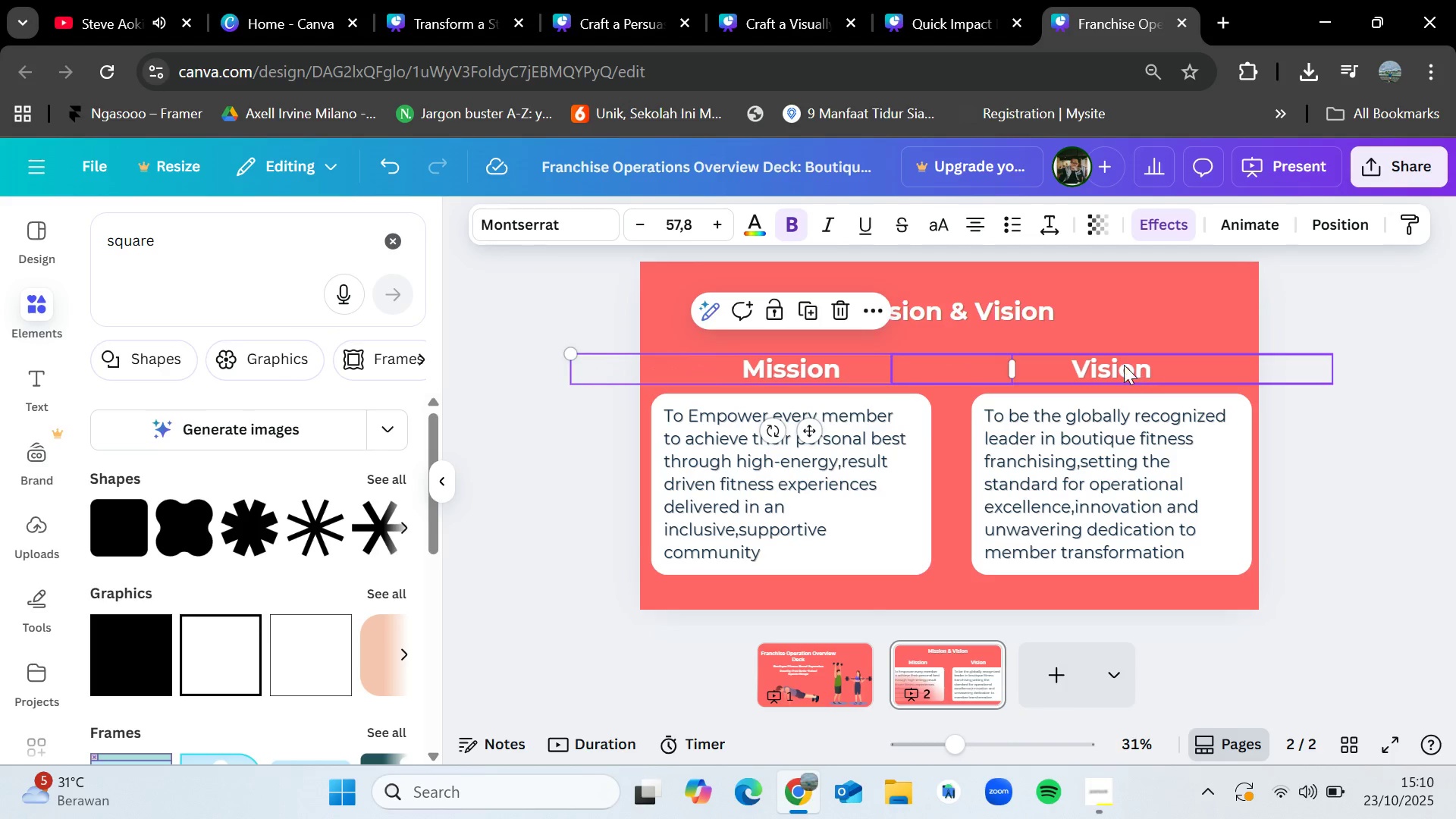 
left_click_drag(start_coordinate=[1124, 365], to_coordinate=[1129, 368])
 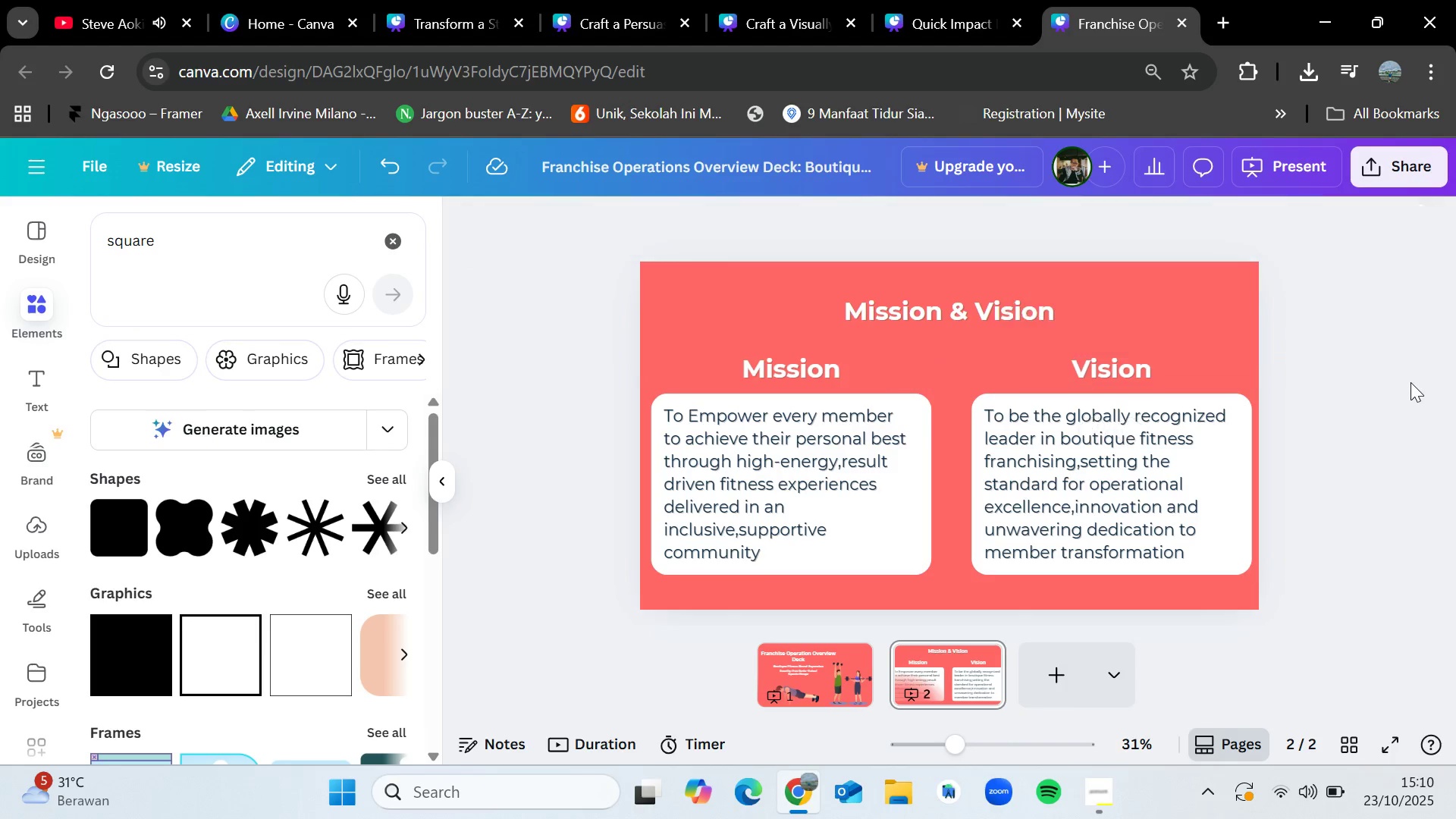 
left_click([1410, 382])
 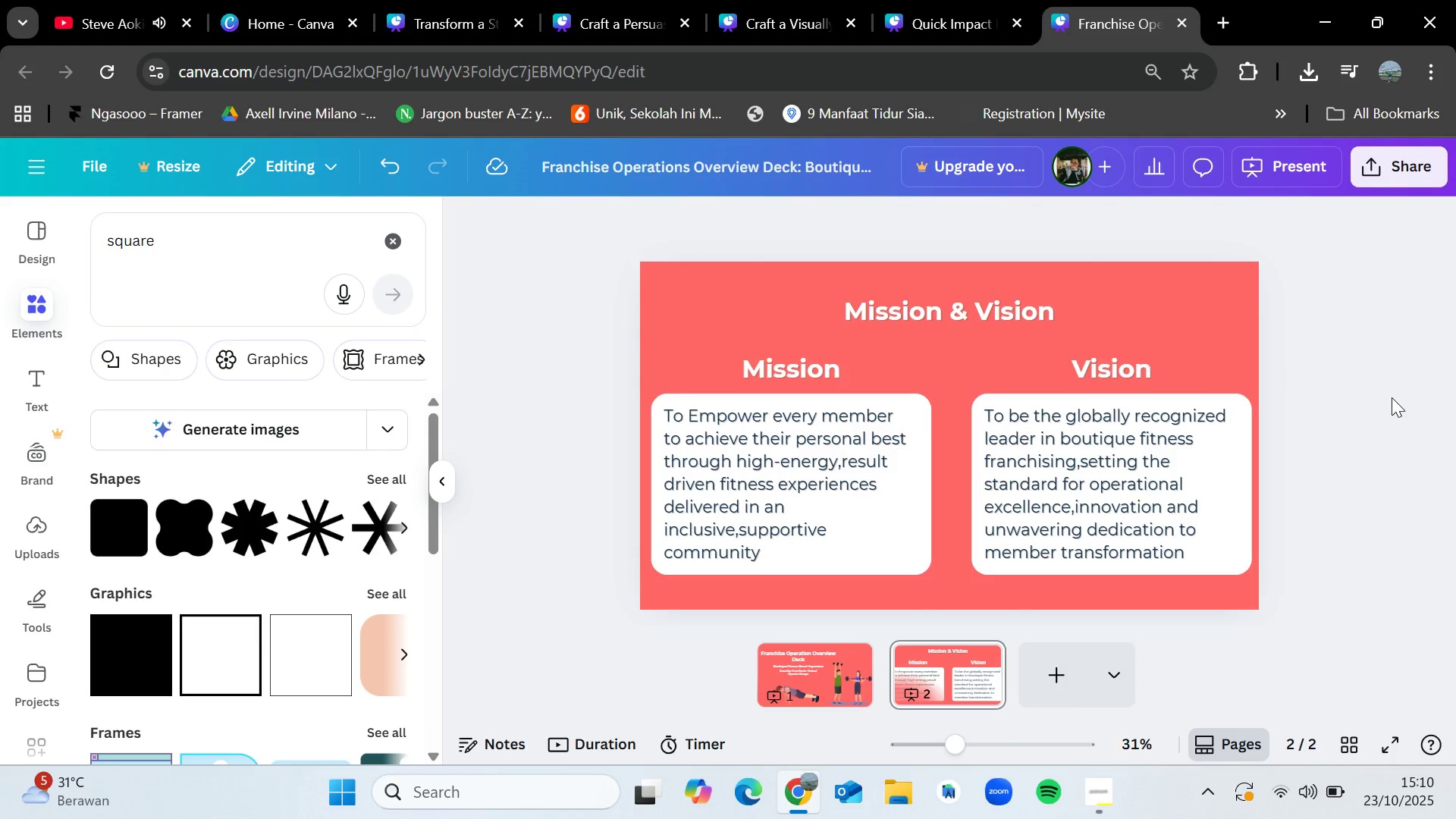 
wait(10.33)
 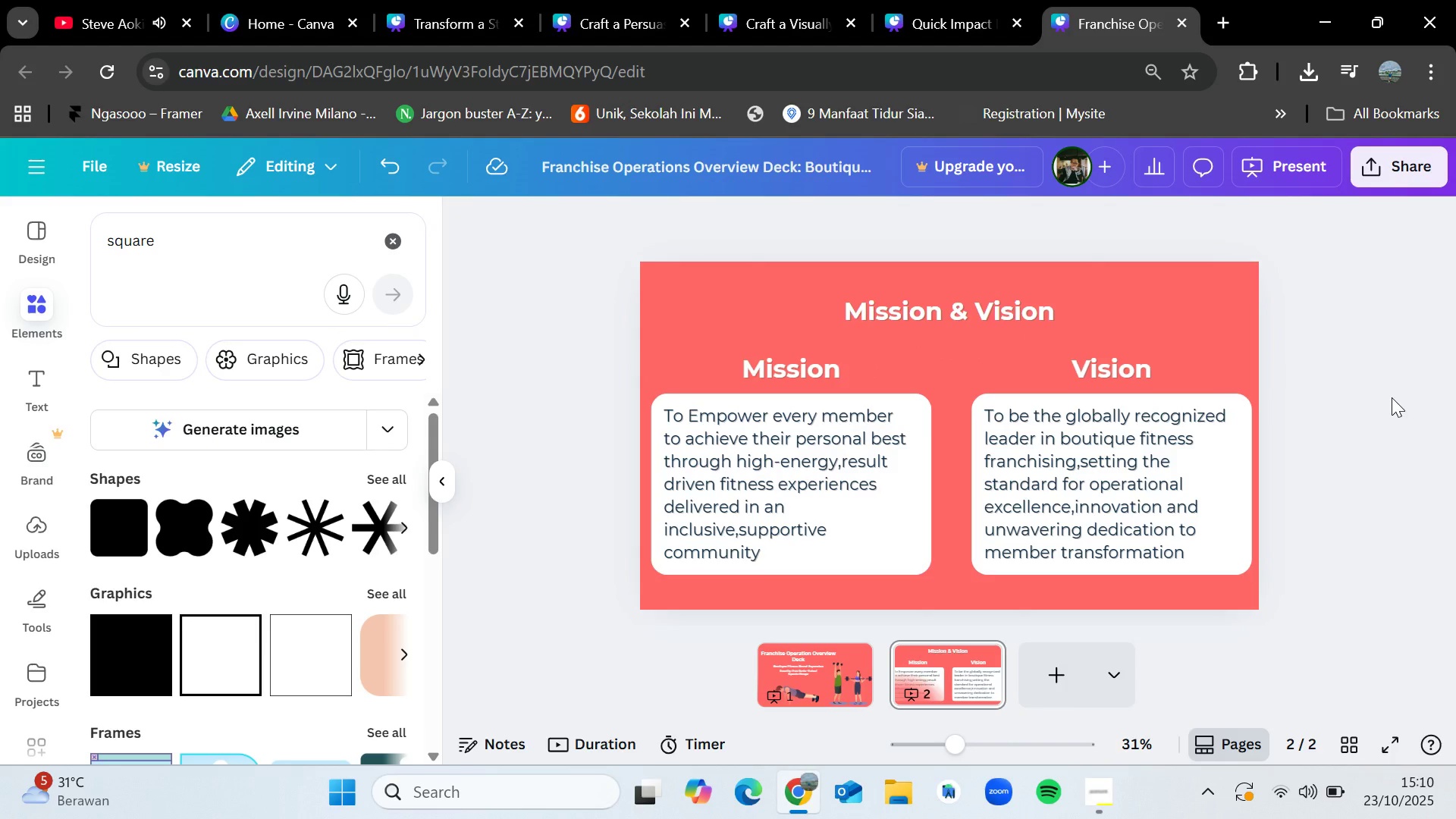 
left_click_drag(start_coordinate=[264, 243], to_coordinate=[68, 247])
 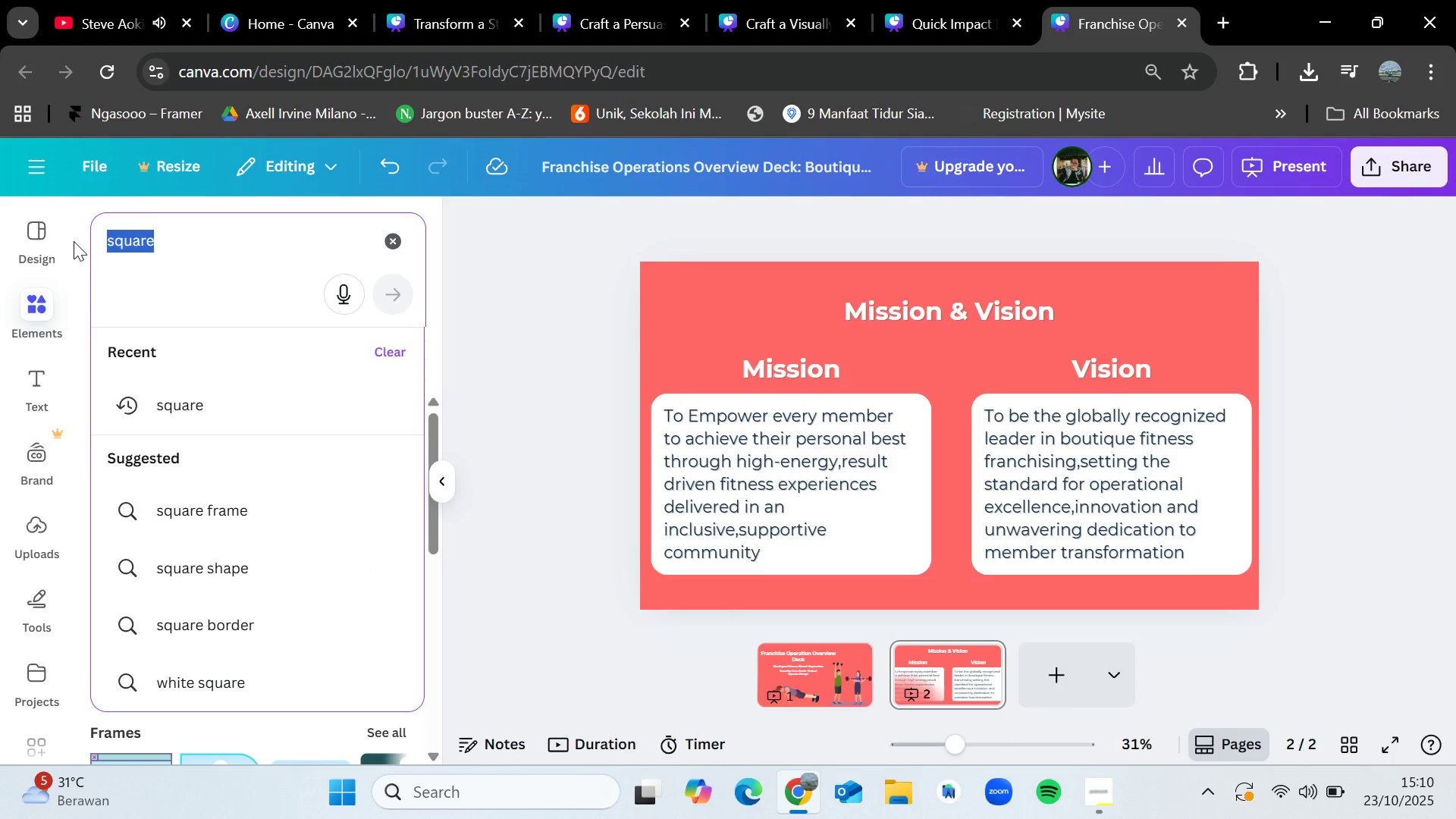 
key(Backspace)
type(target)
 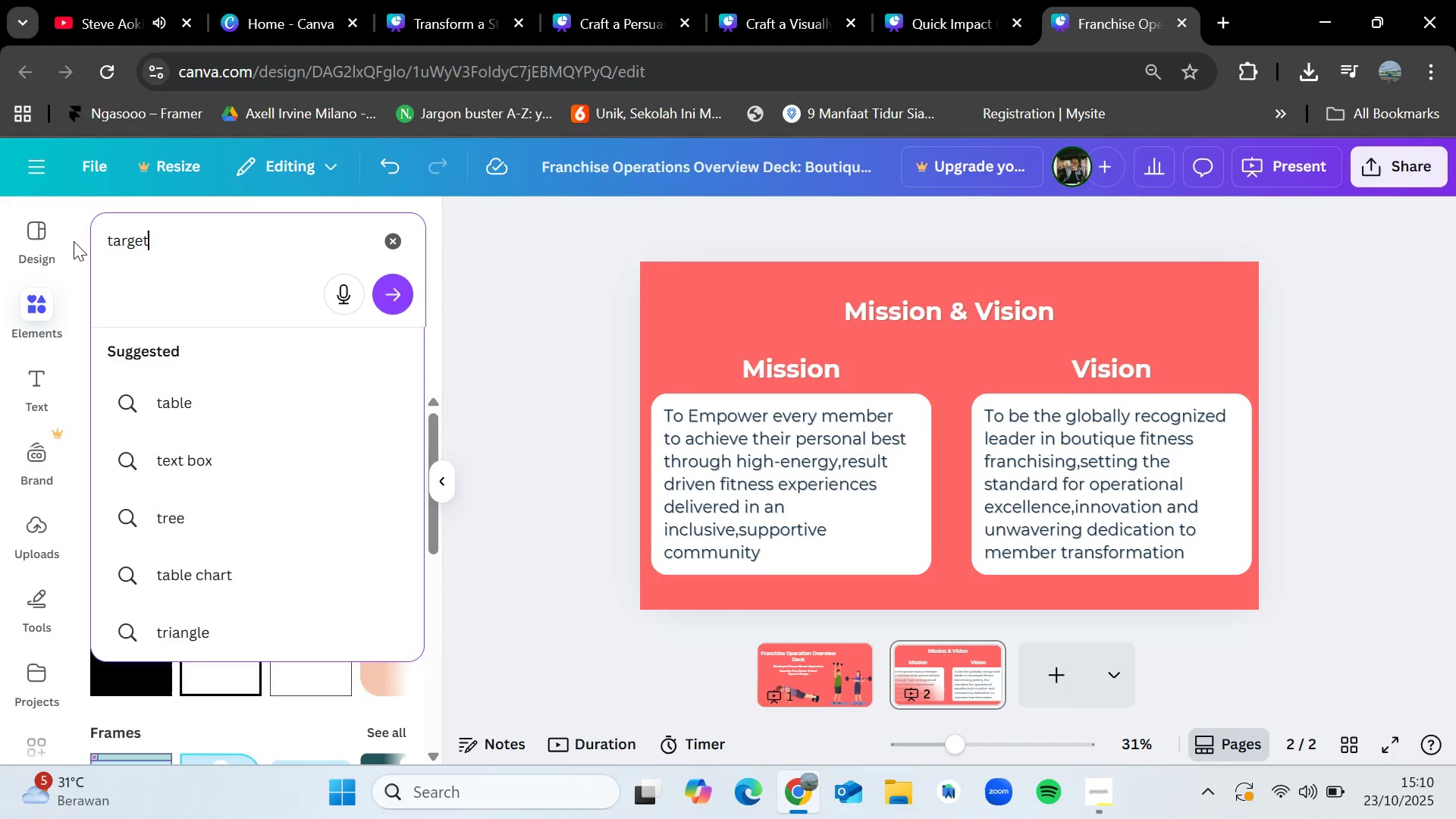 
key(Enter)
 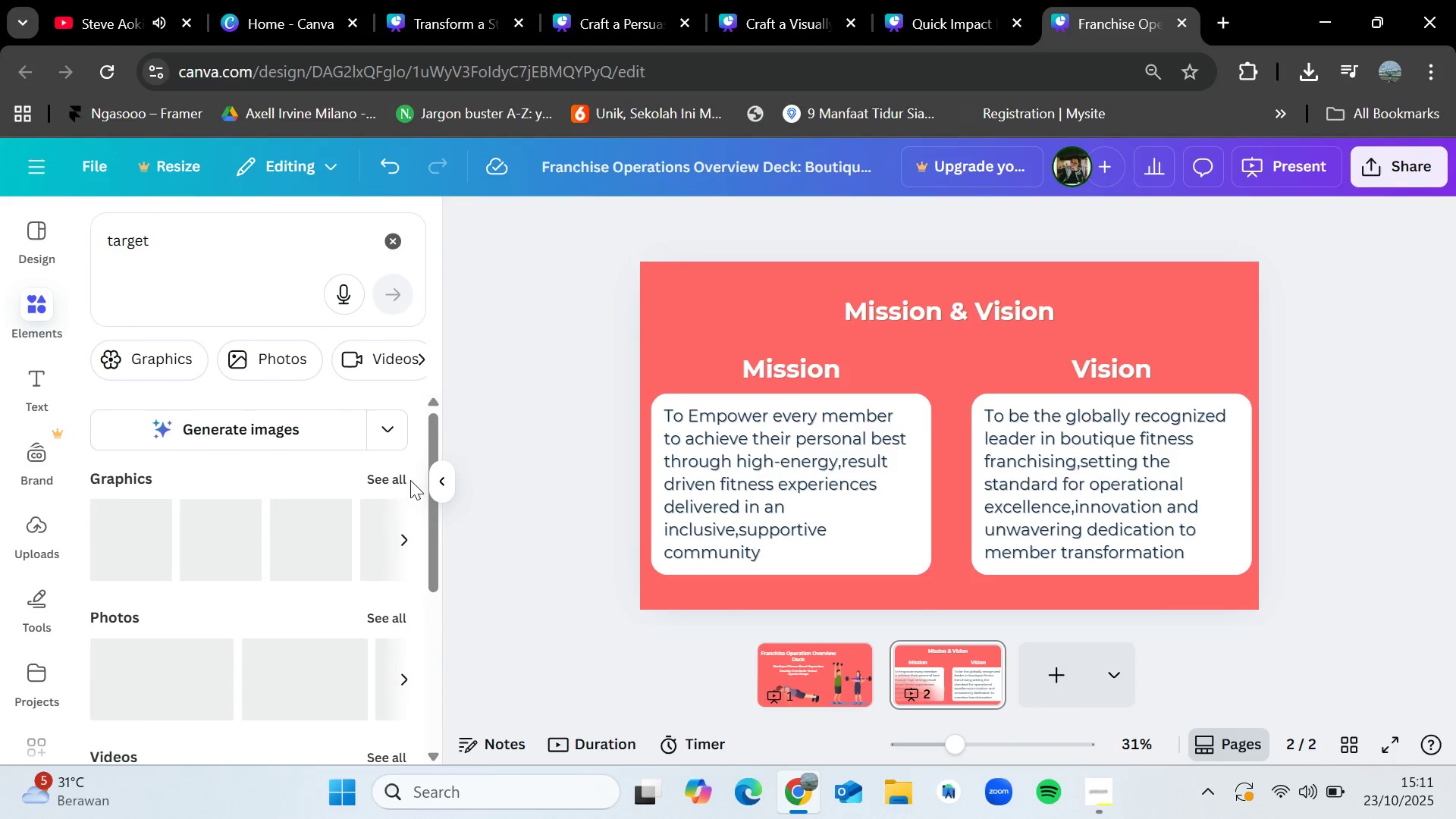 
left_click([397, 481])
 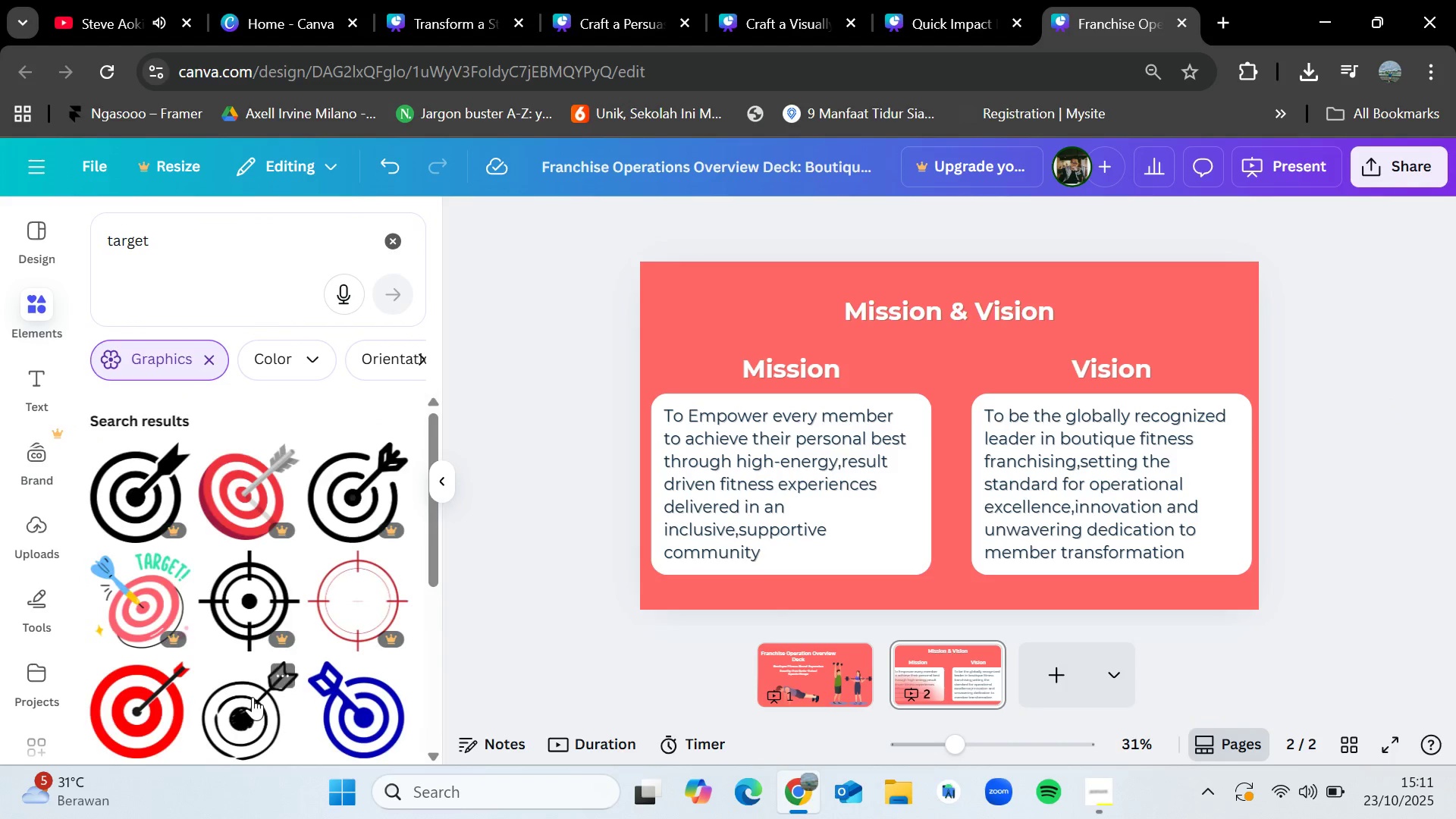 
scroll: coordinate [292, 611], scroll_direction: down, amount: 7.0
 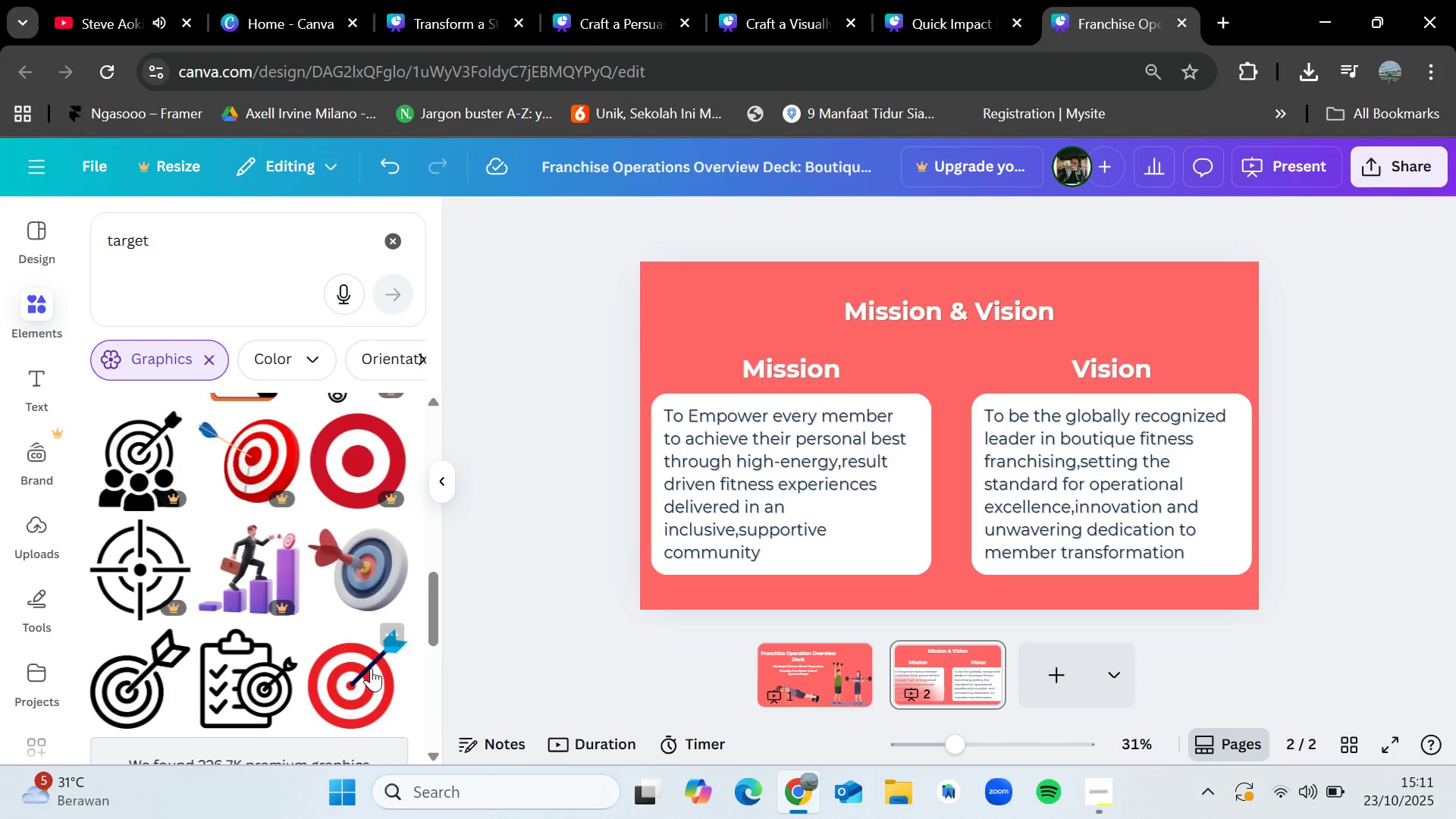 
scroll: coordinate [333, 693], scroll_direction: up, amount: 5.0
 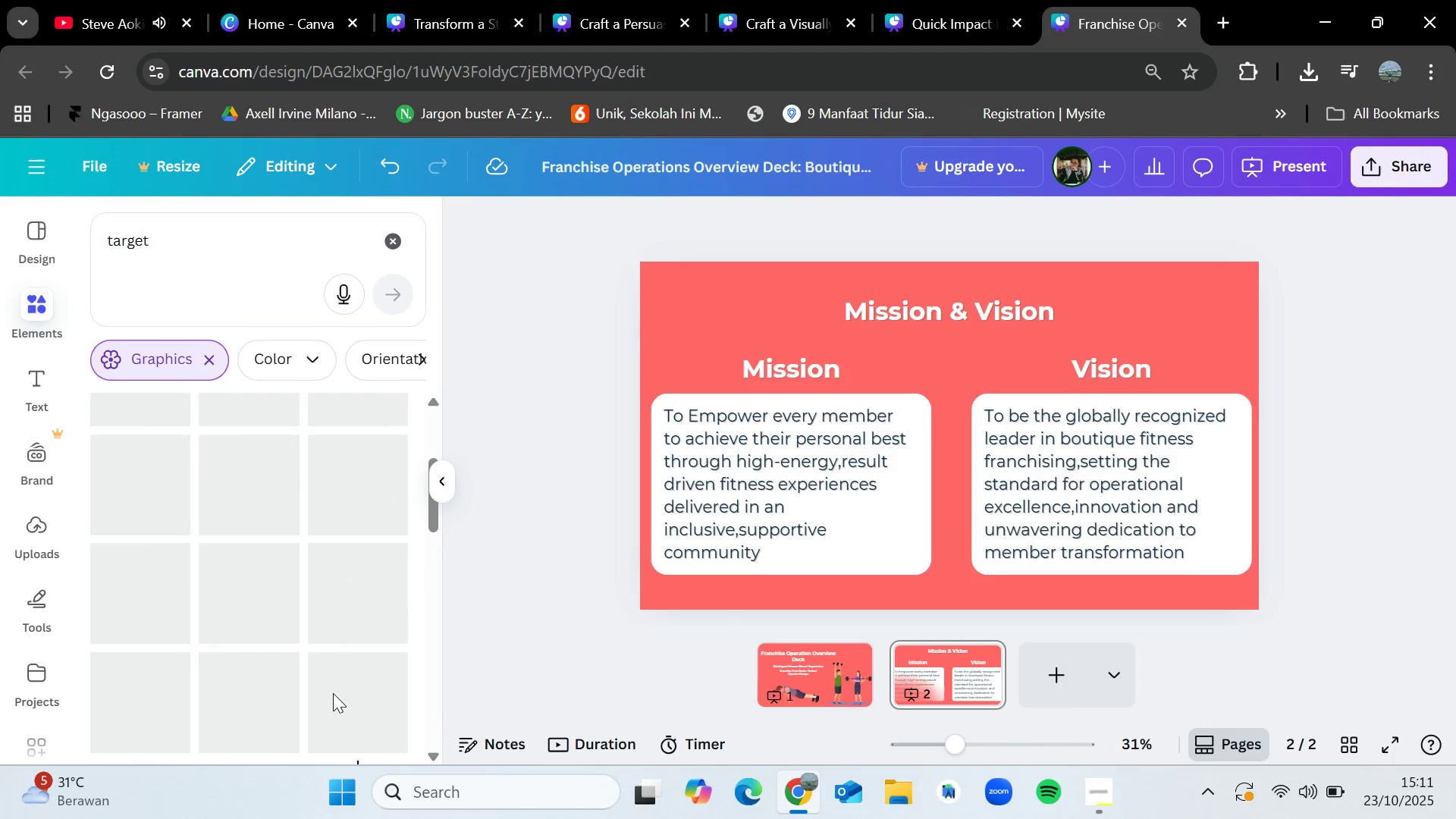 
scroll: coordinate [333, 693], scroll_direction: down, amount: 2.0
 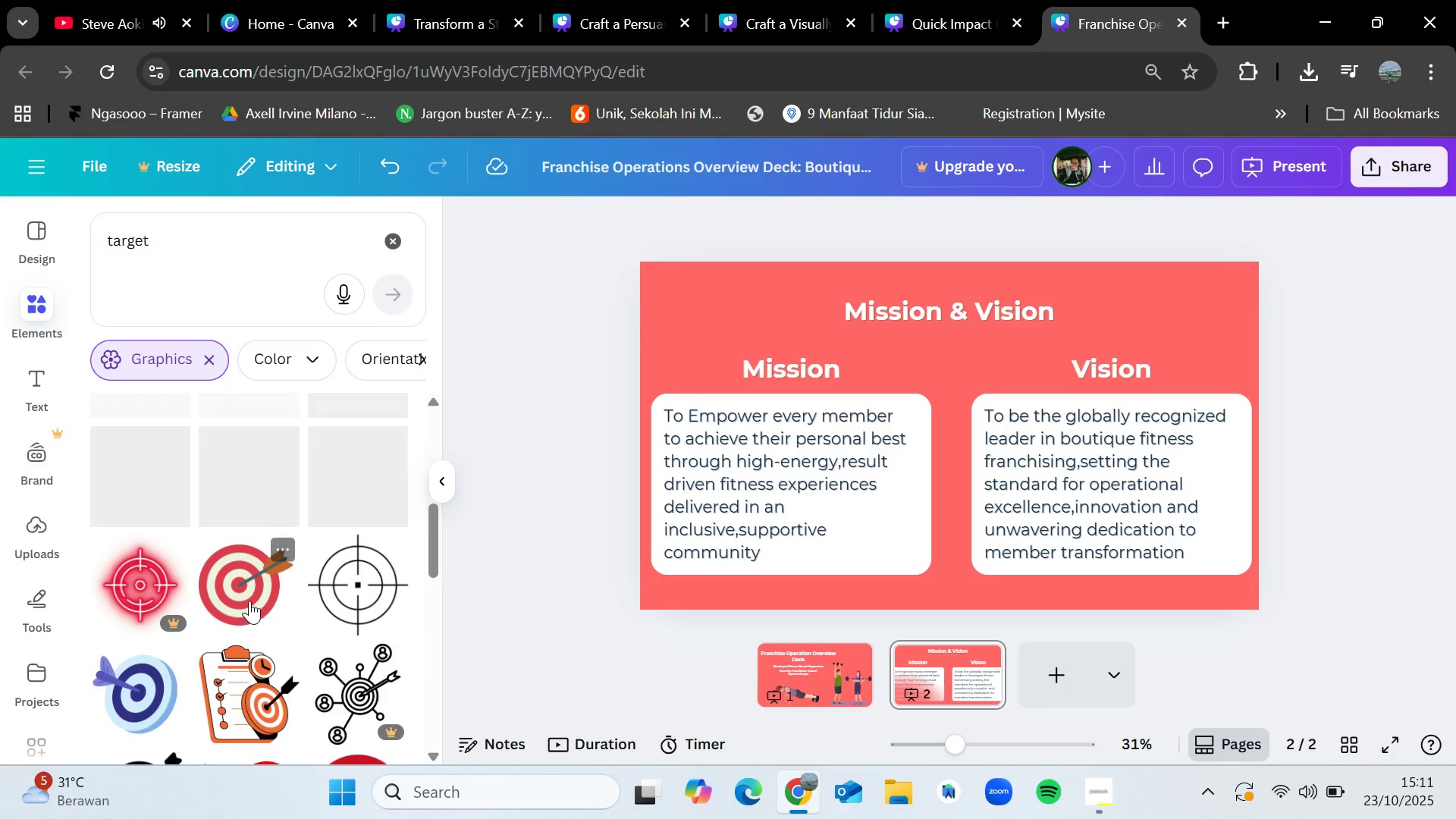 
left_click_drag(start_coordinate=[244, 597], to_coordinate=[850, 356])
 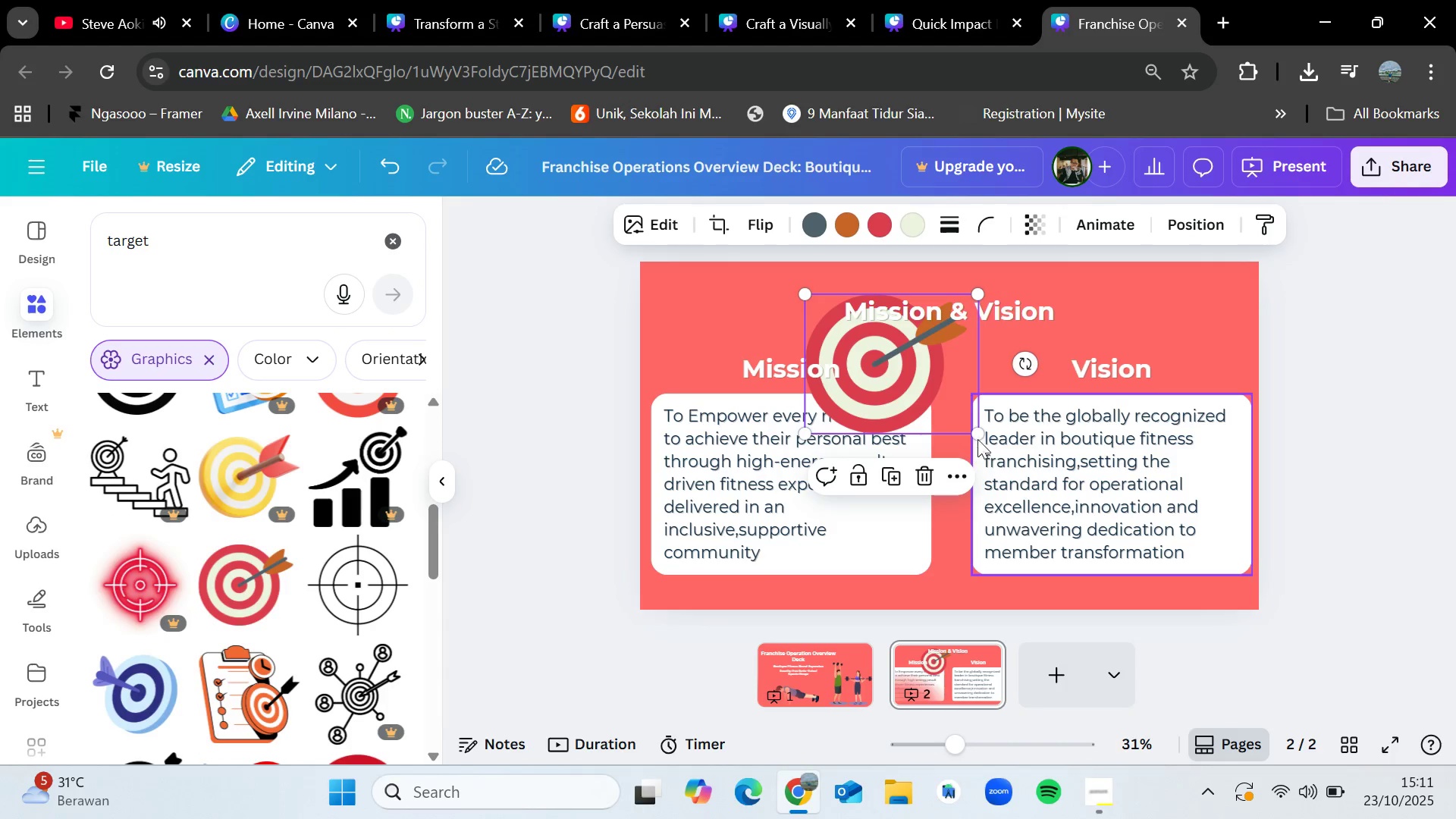 
left_click_drag(start_coordinate=[976, 433], to_coordinate=[836, 361])
 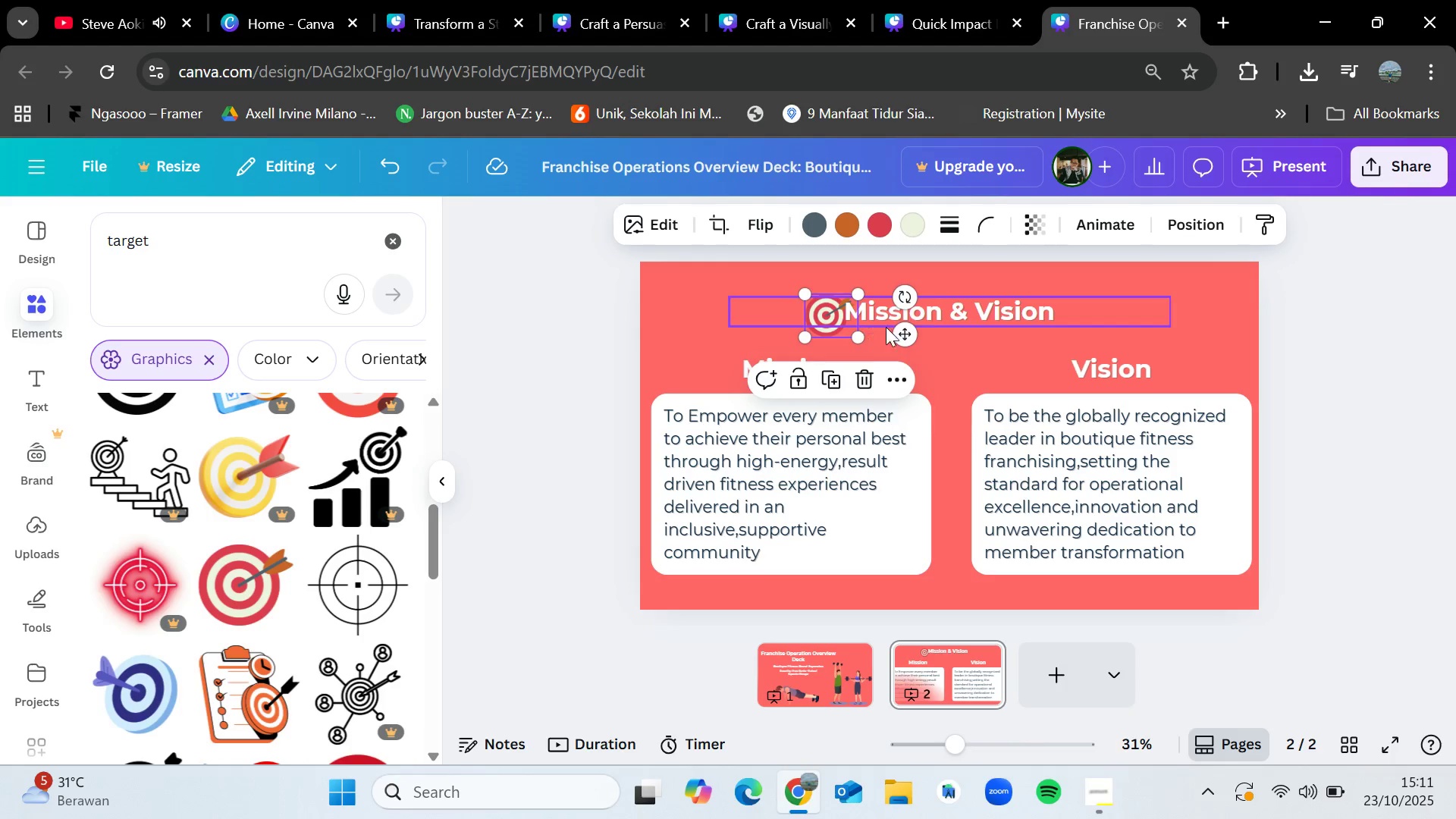 
left_click_drag(start_coordinate=[896, 328], to_coordinate=[936, 381])
 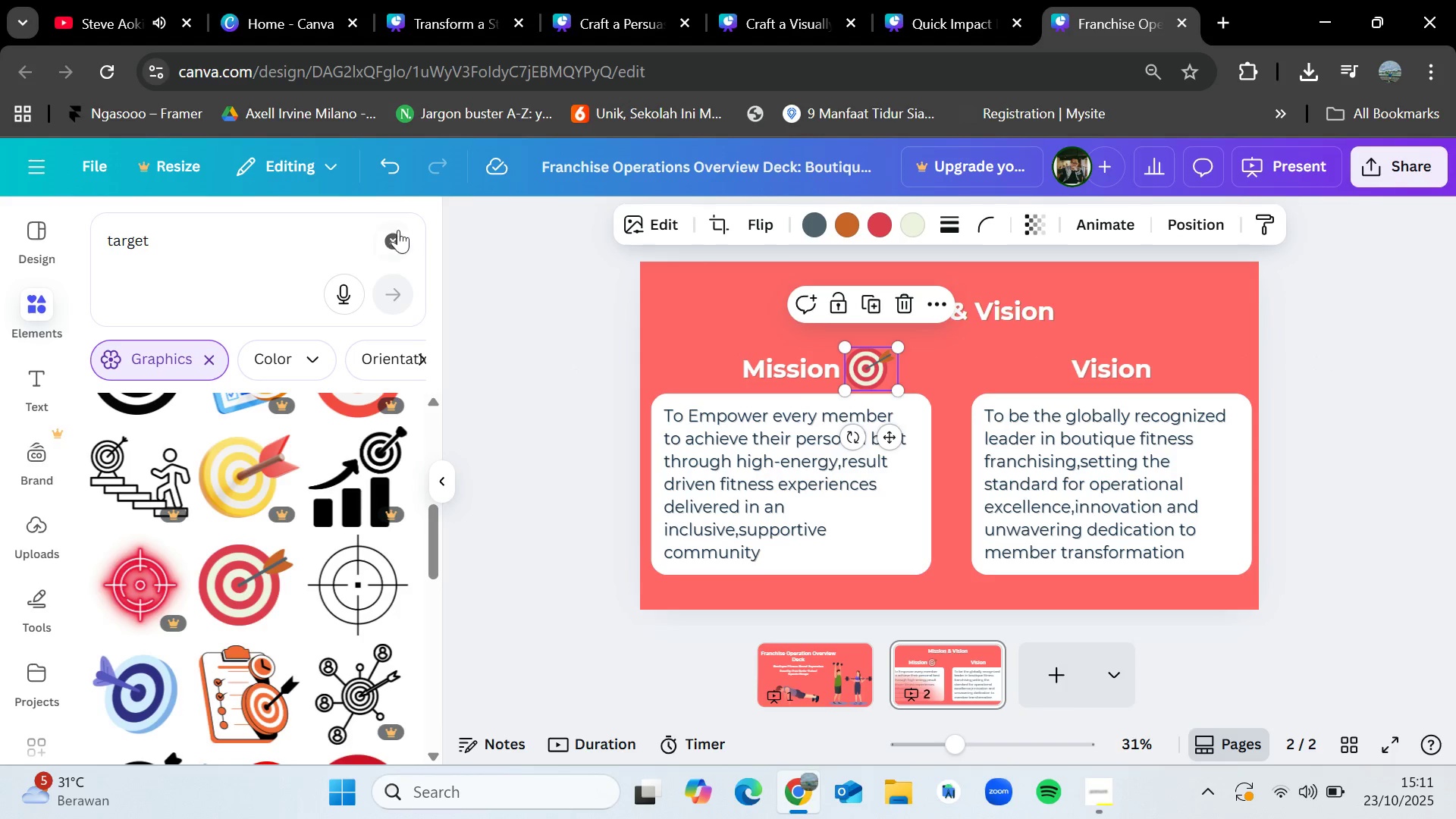 
left_click([394, 234])
 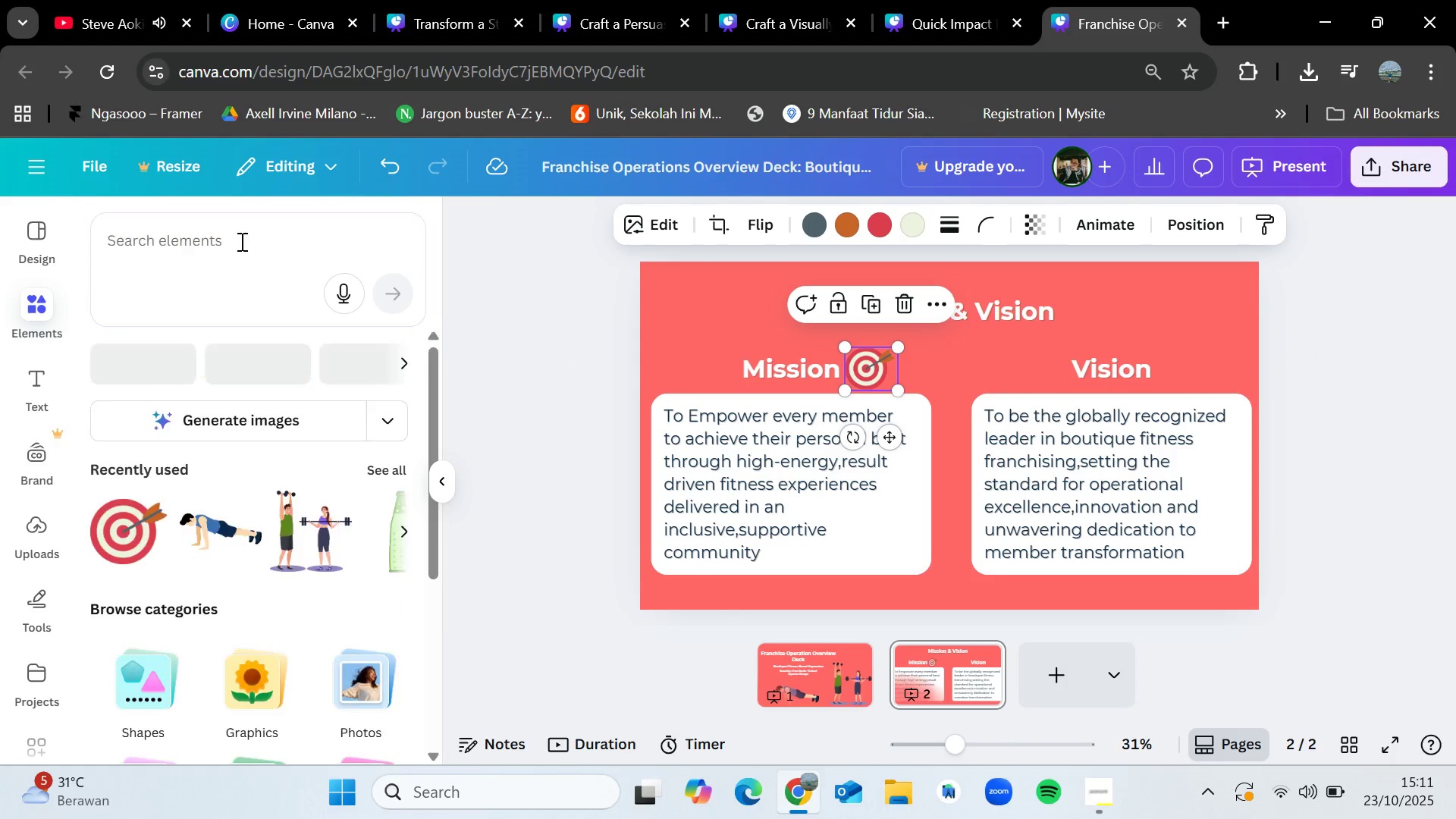 
left_click([240, 241])
 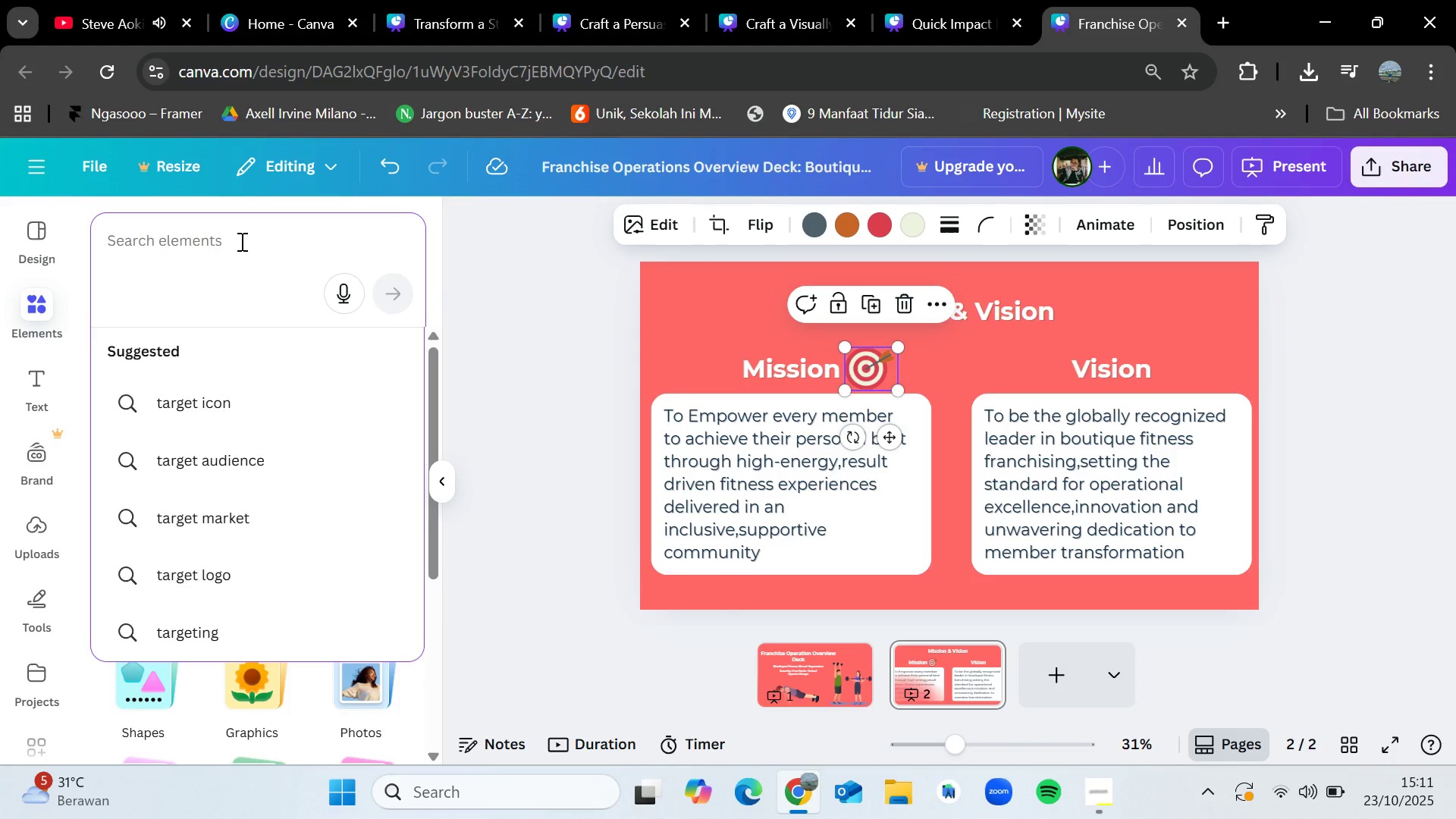 
type(vision)
 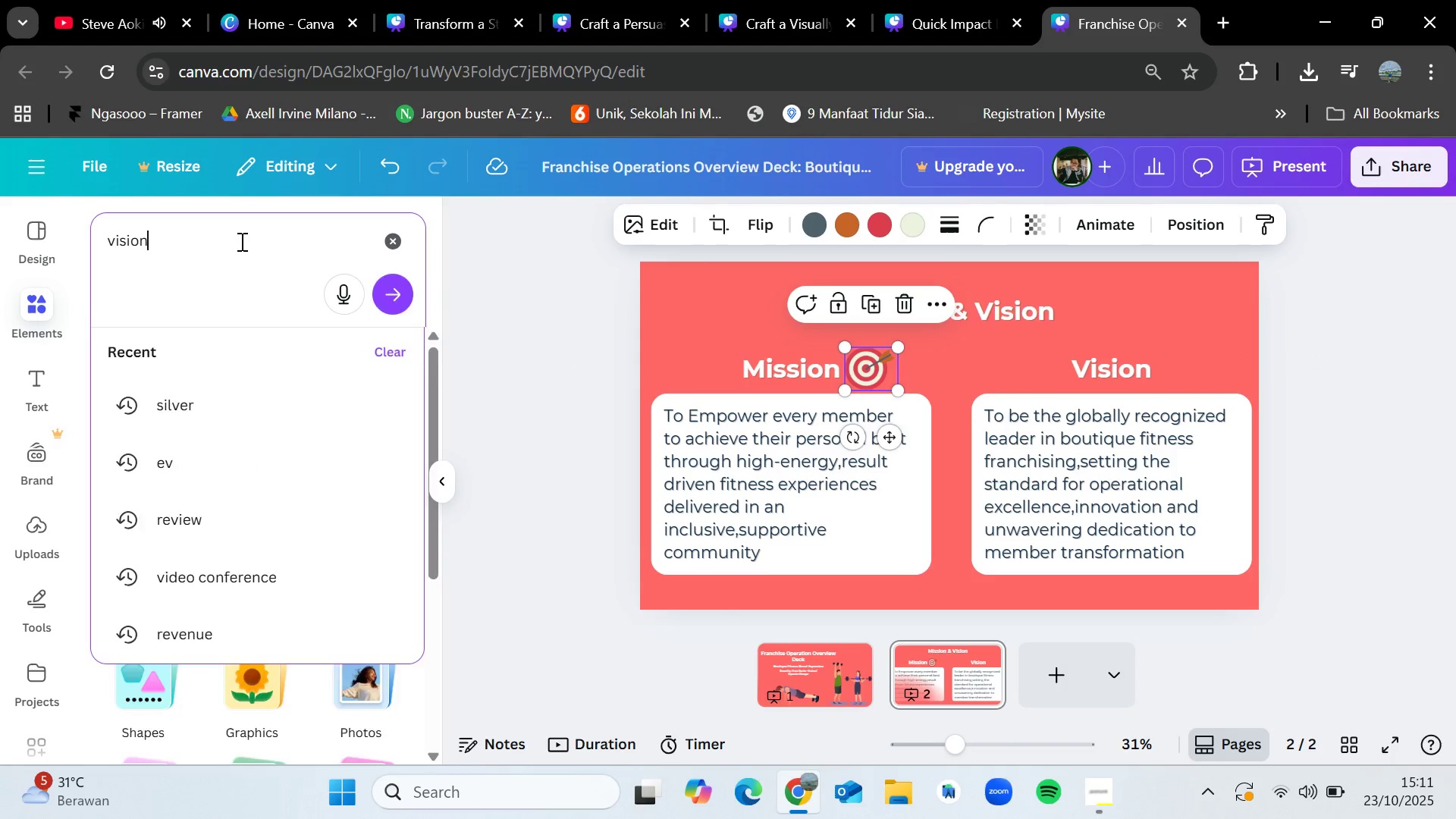 
key(Enter)
 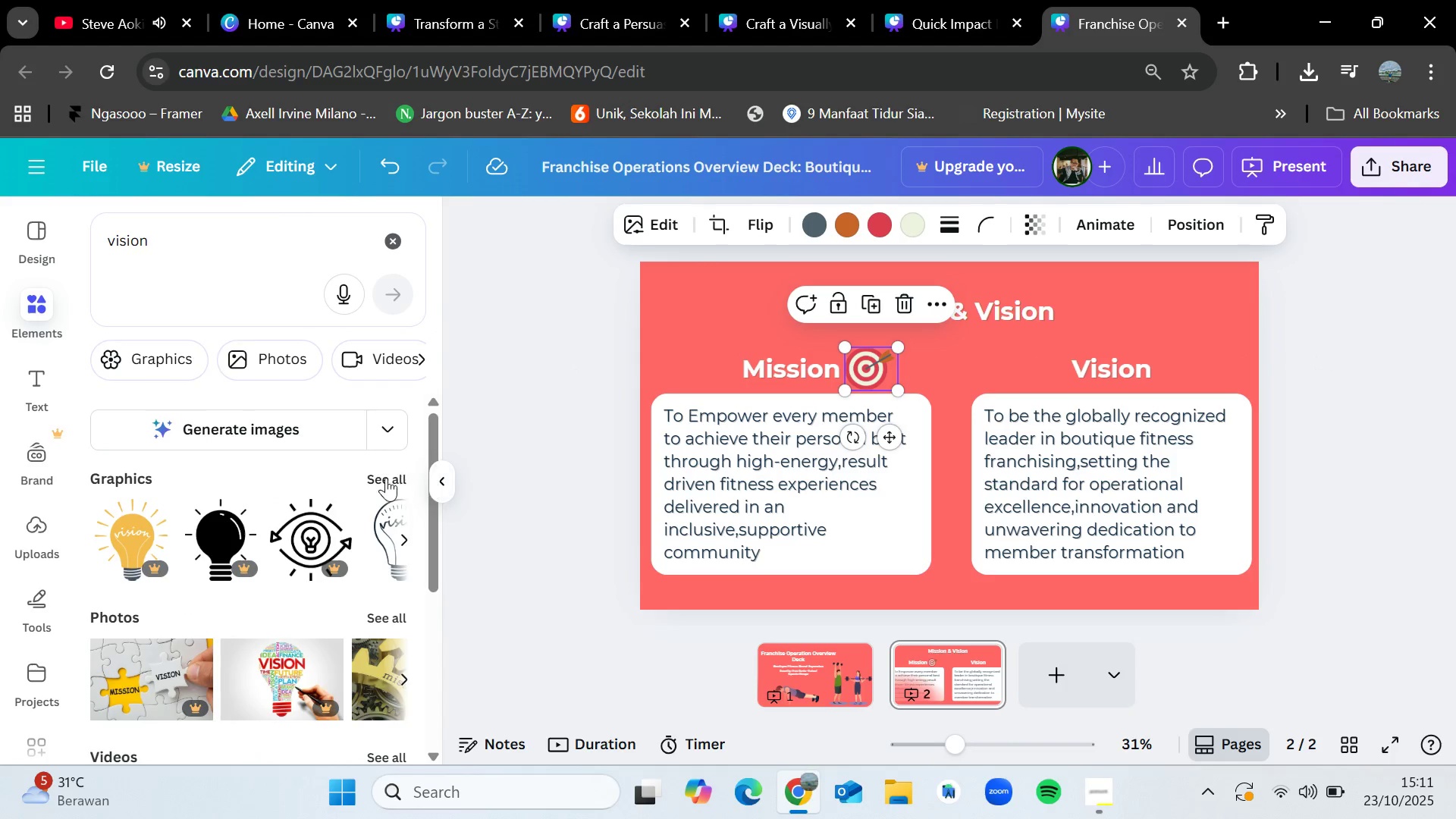 
left_click([386, 478])
 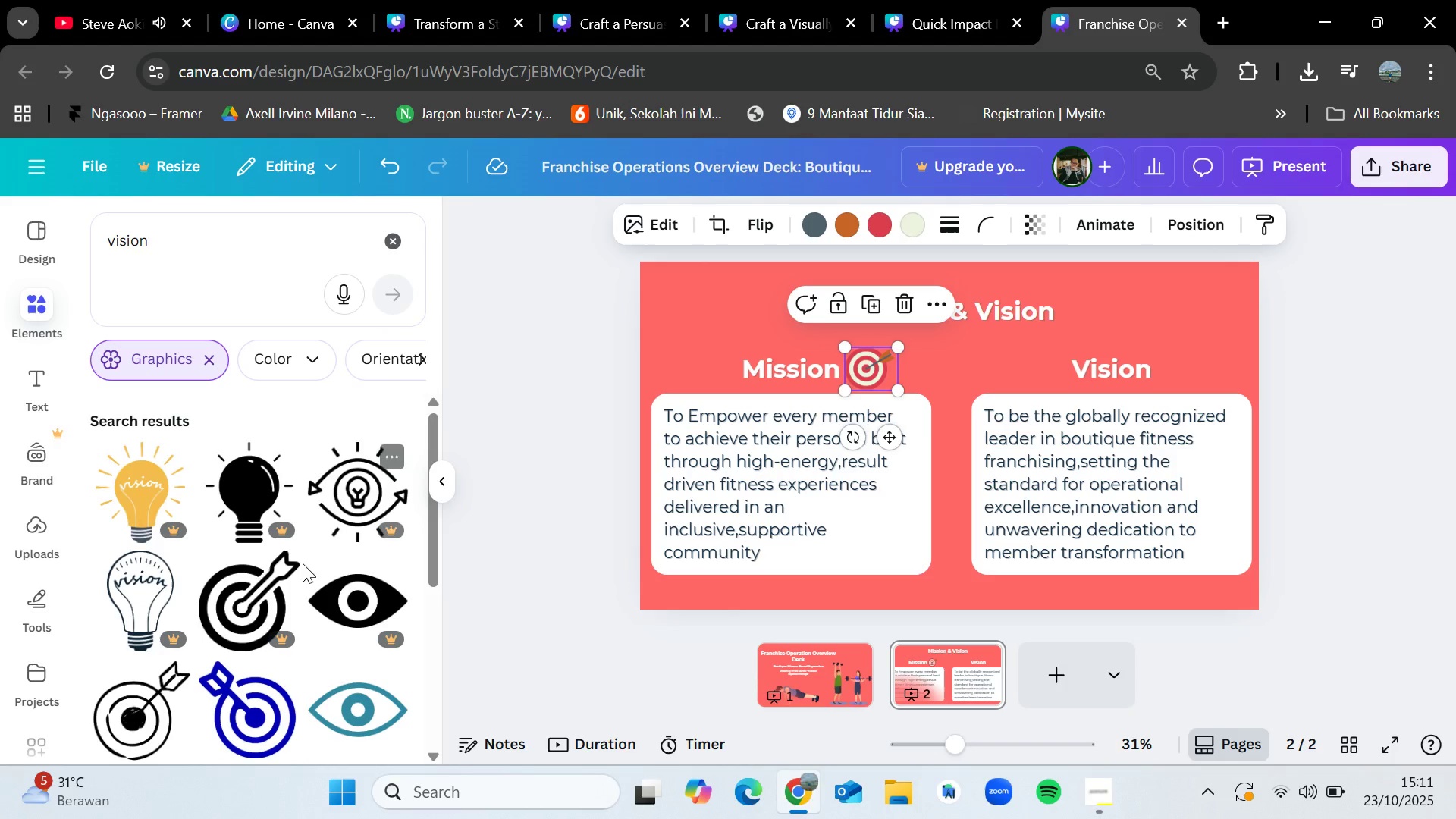 
scroll: coordinate [330, 703], scroll_direction: down, amount: 8.0
 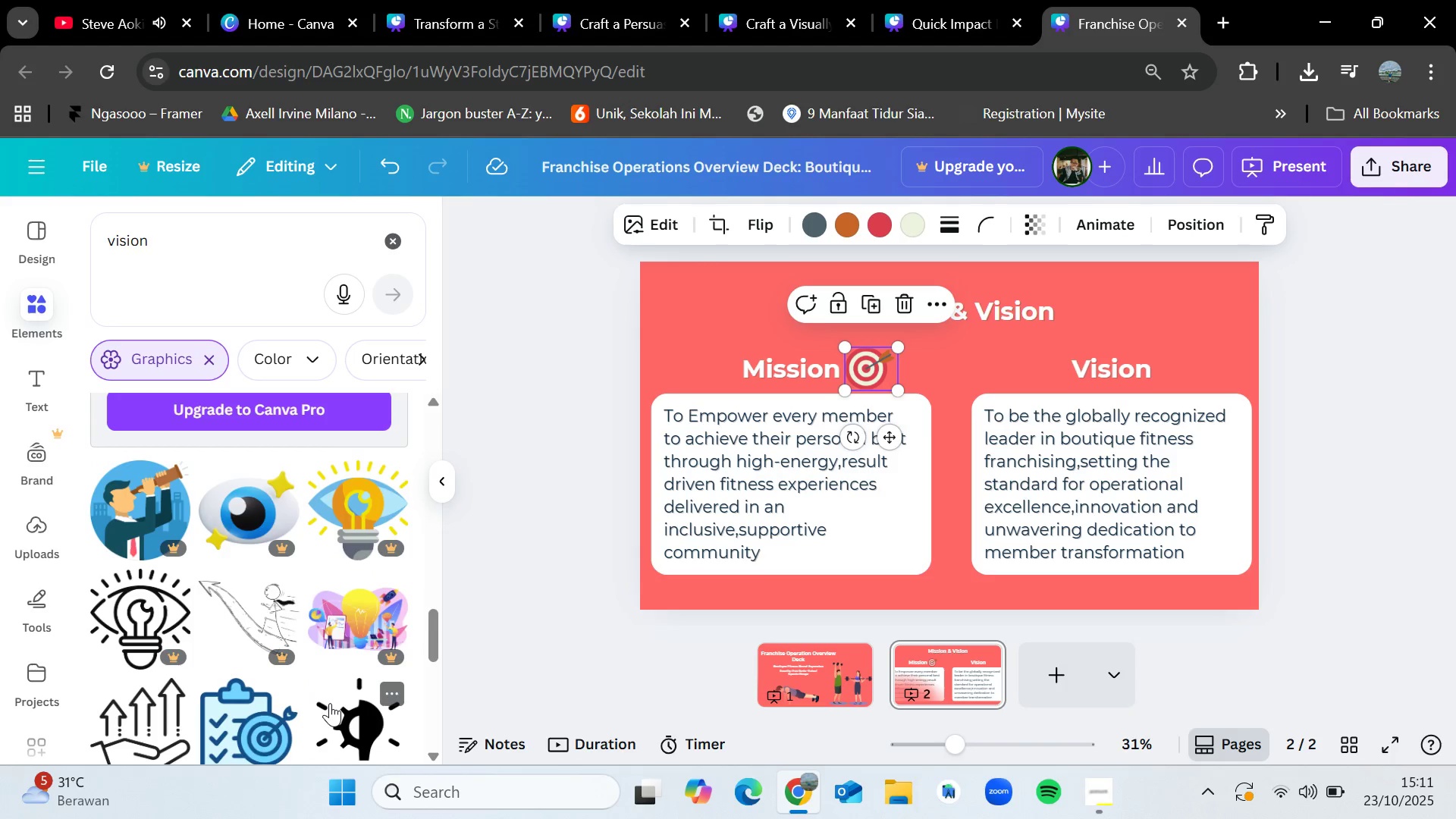 
scroll: coordinate [330, 703], scroll_direction: down, amount: 1.0
 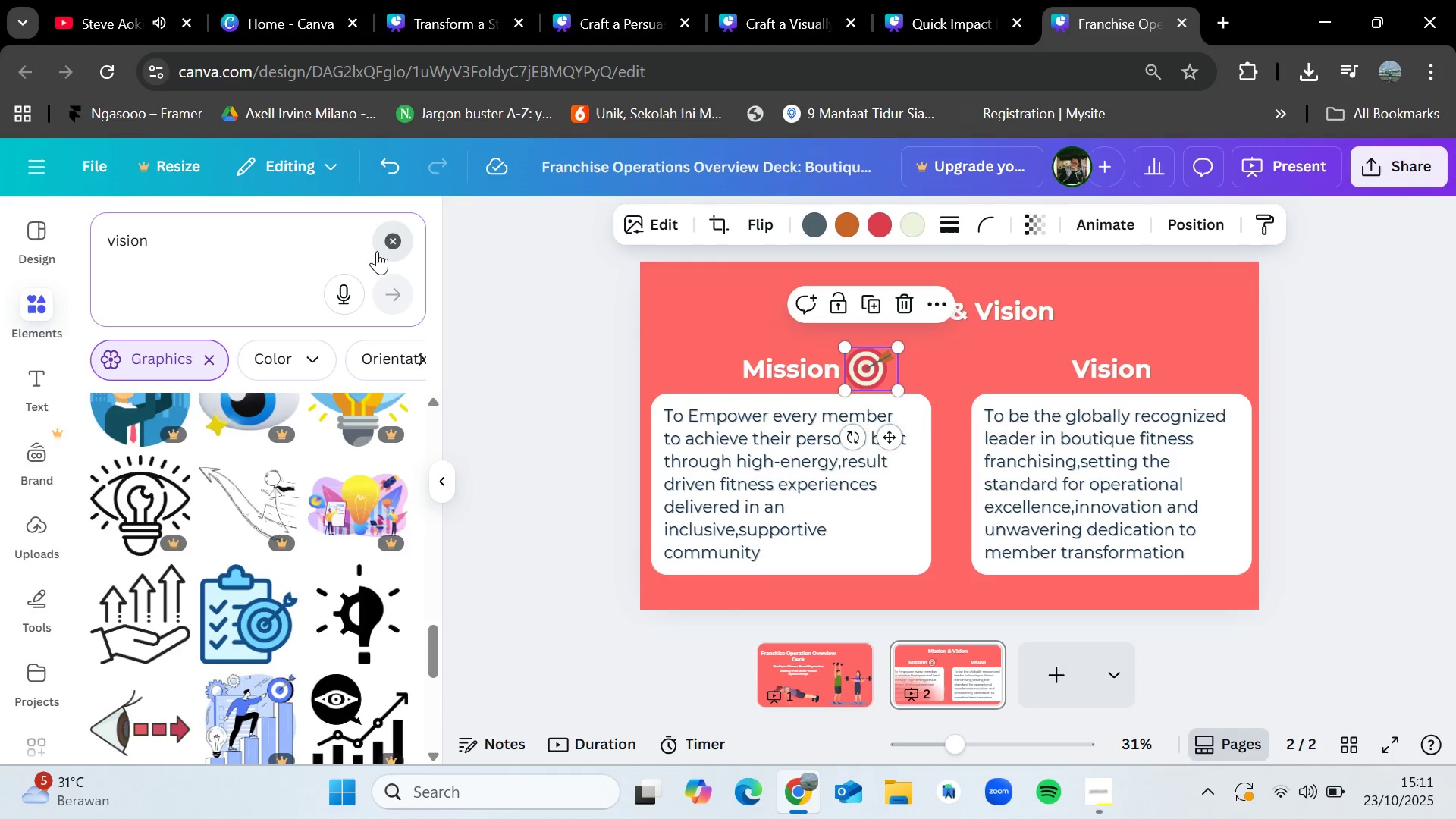 
left_click([263, 256])
 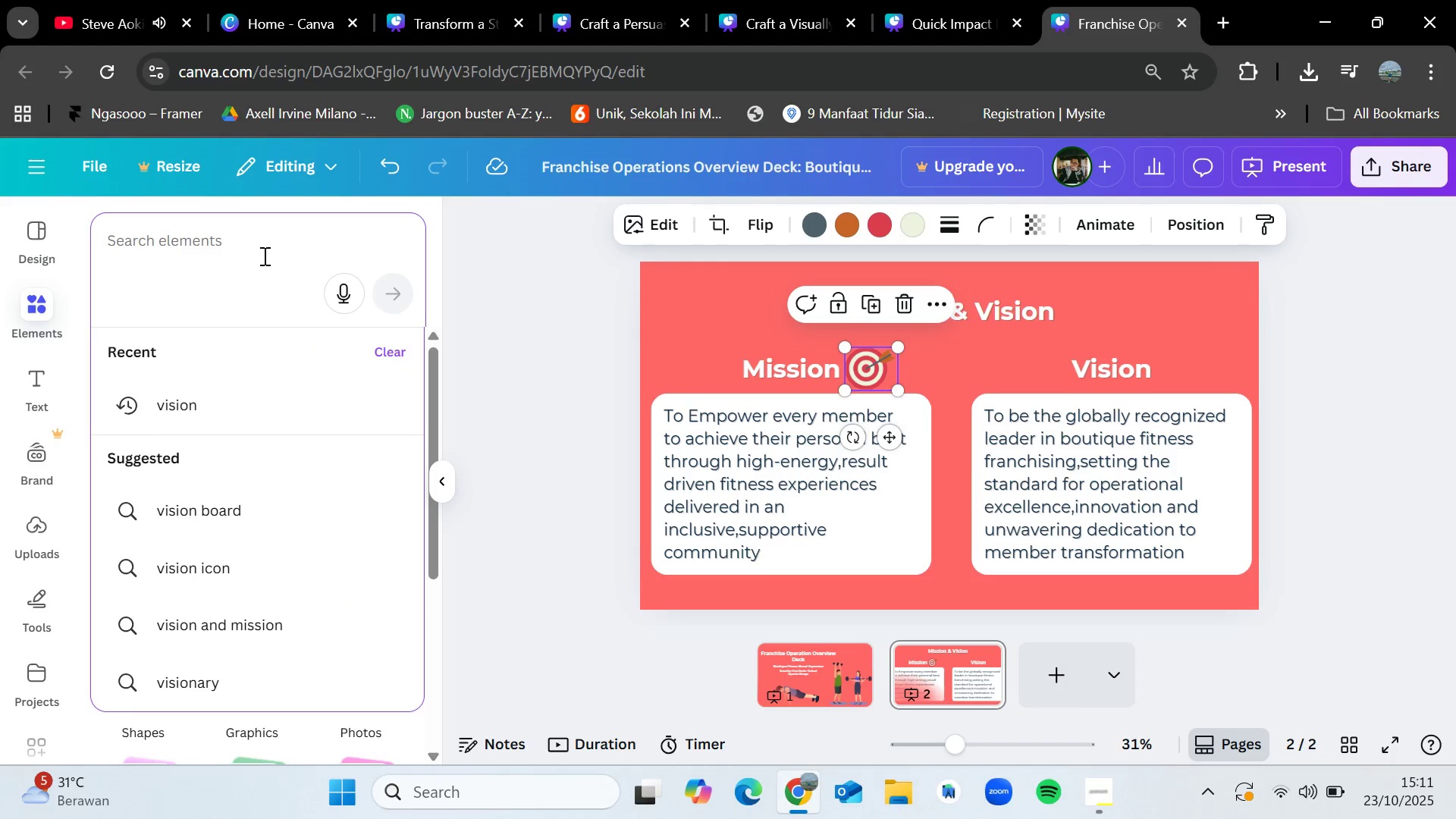 
type(tek)
key(Backspace)
type(k)
key(Backspace)
type(ke)
key(Backspace)
key(Backspace)
type(lescope)
 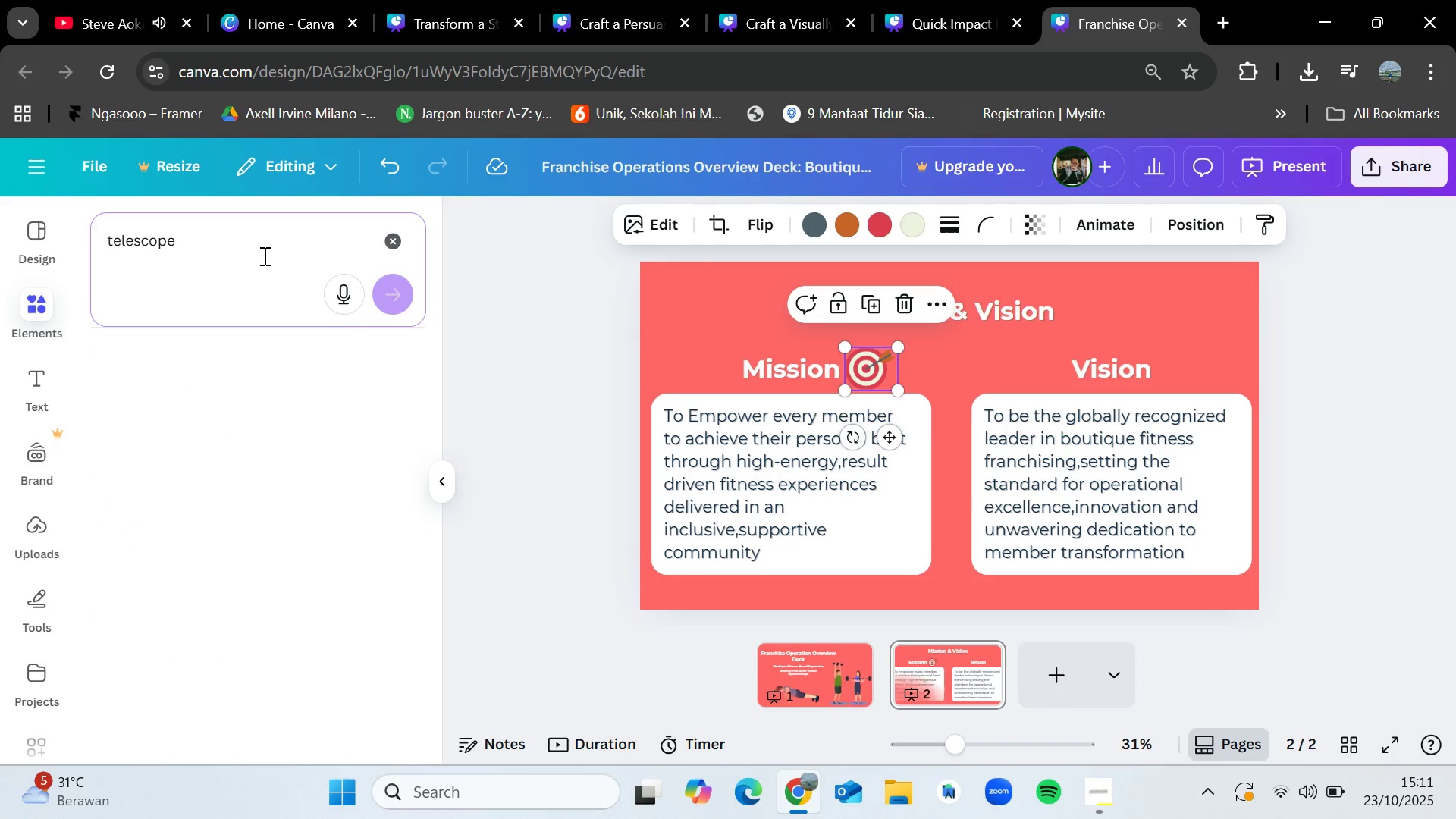 
key(Enter)
 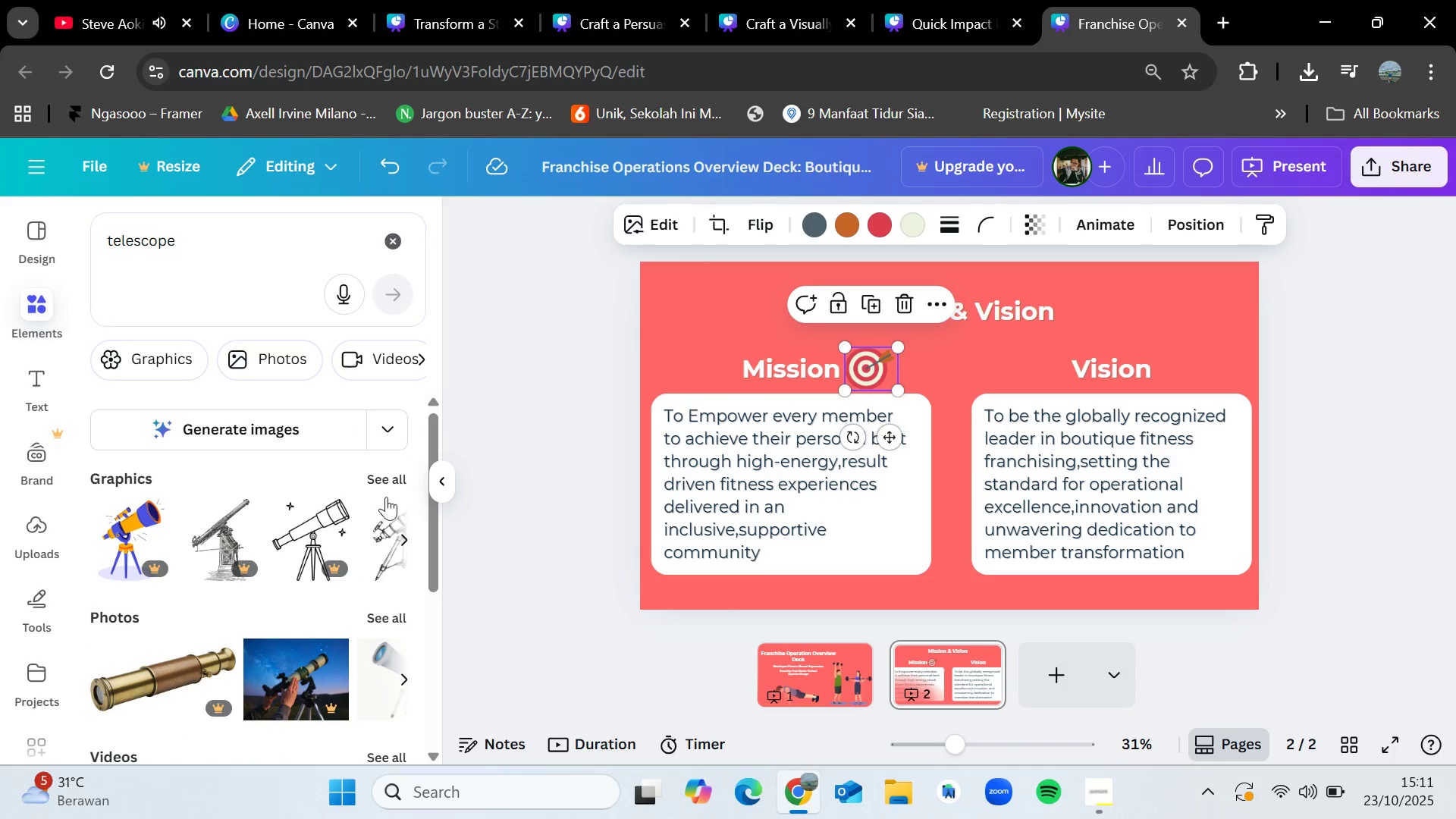 
left_click([382, 485])
 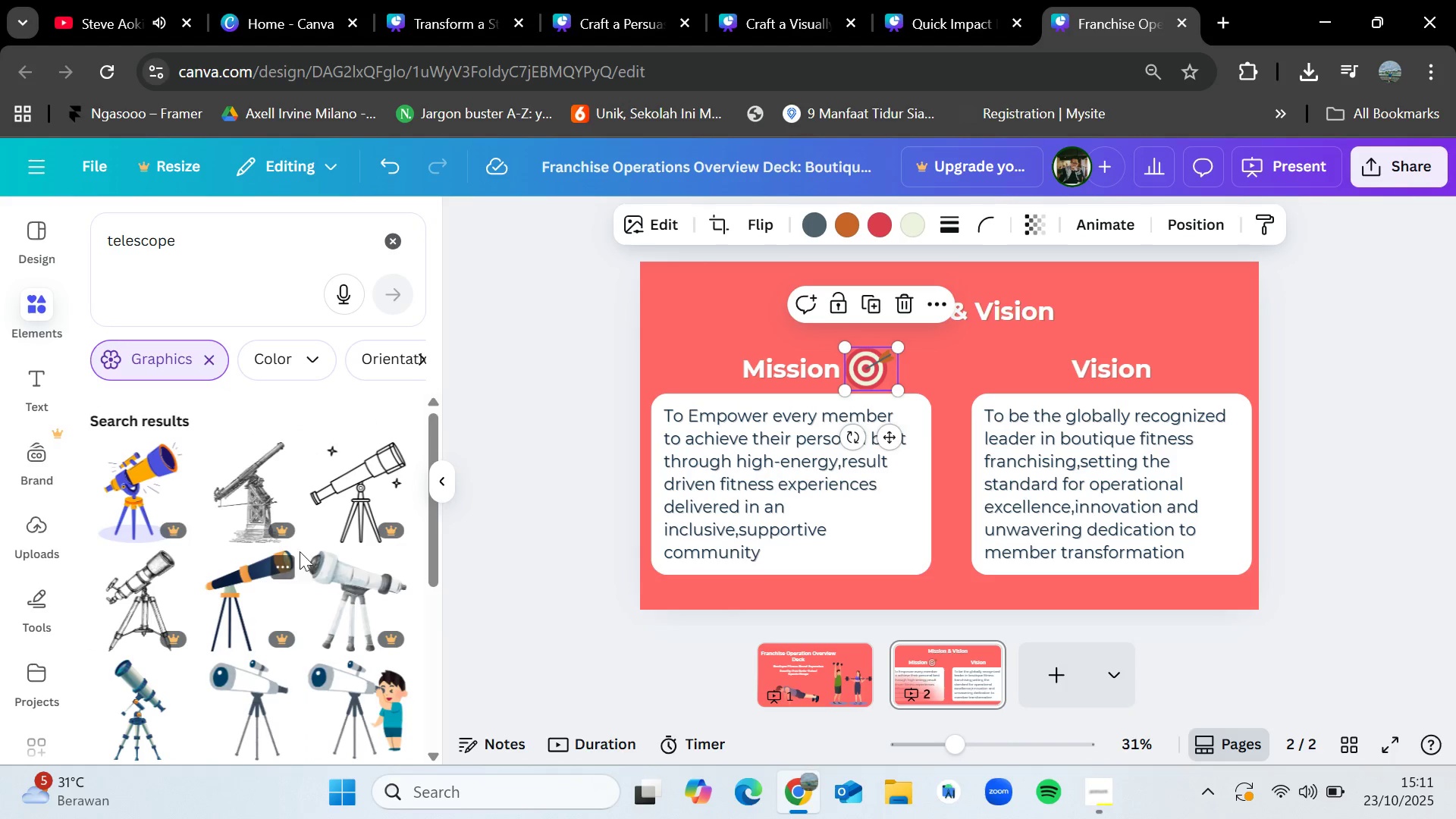 
scroll: coordinate [276, 646], scroll_direction: down, amount: 1.0
 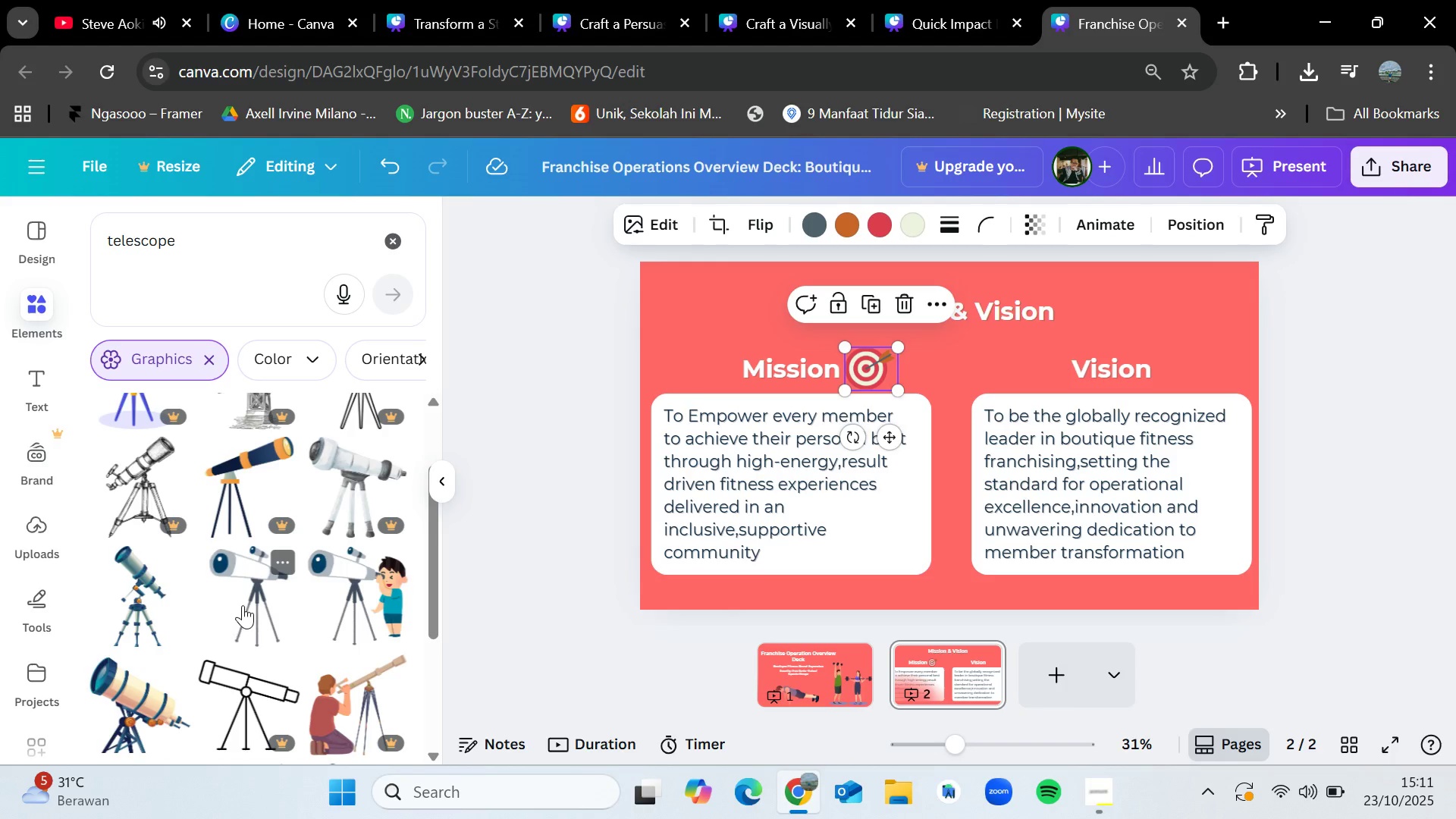 
left_click_drag(start_coordinate=[243, 605], to_coordinate=[1006, 373])
 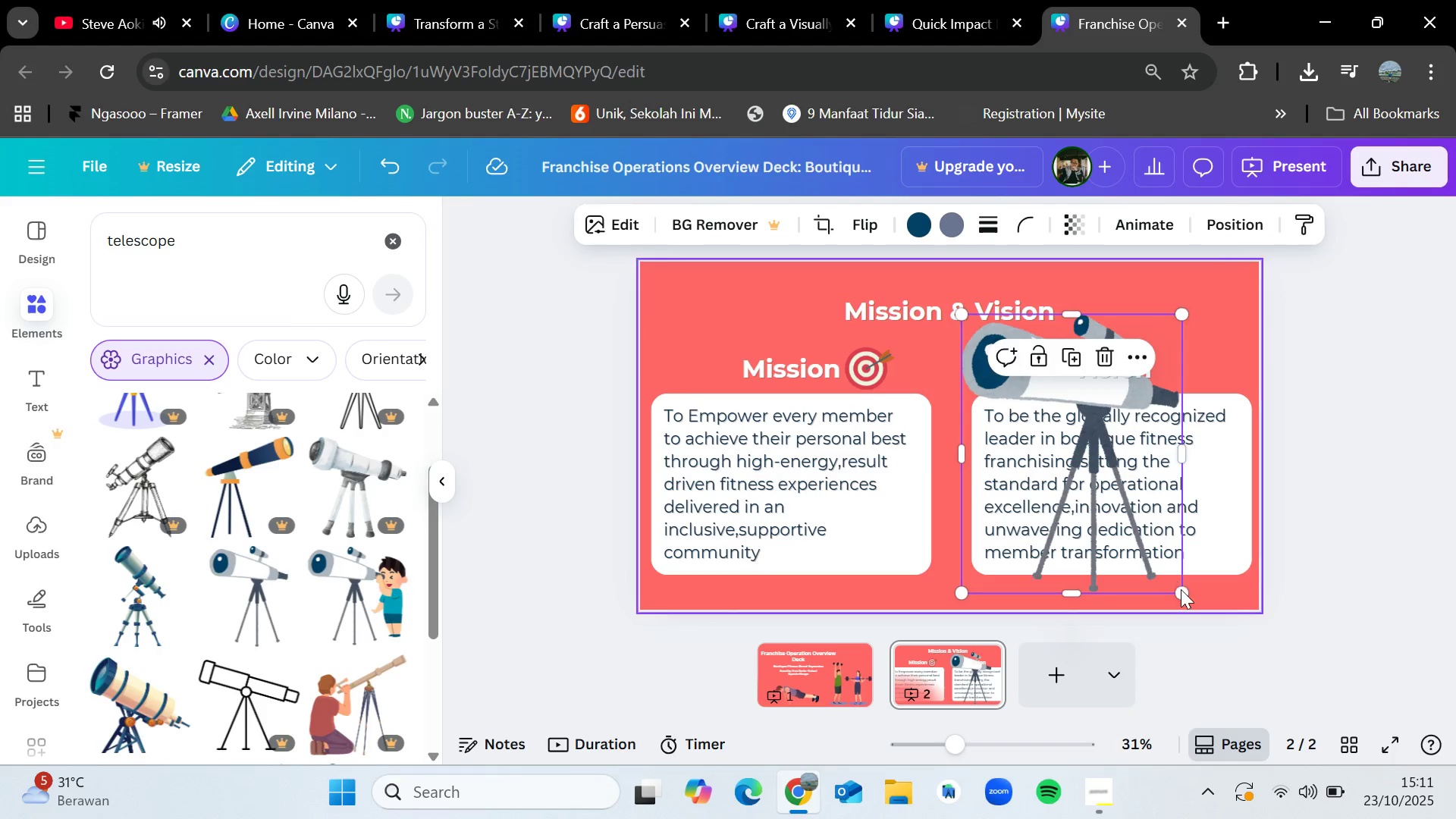 
left_click_drag(start_coordinate=[1179, 595], to_coordinate=[984, 411])
 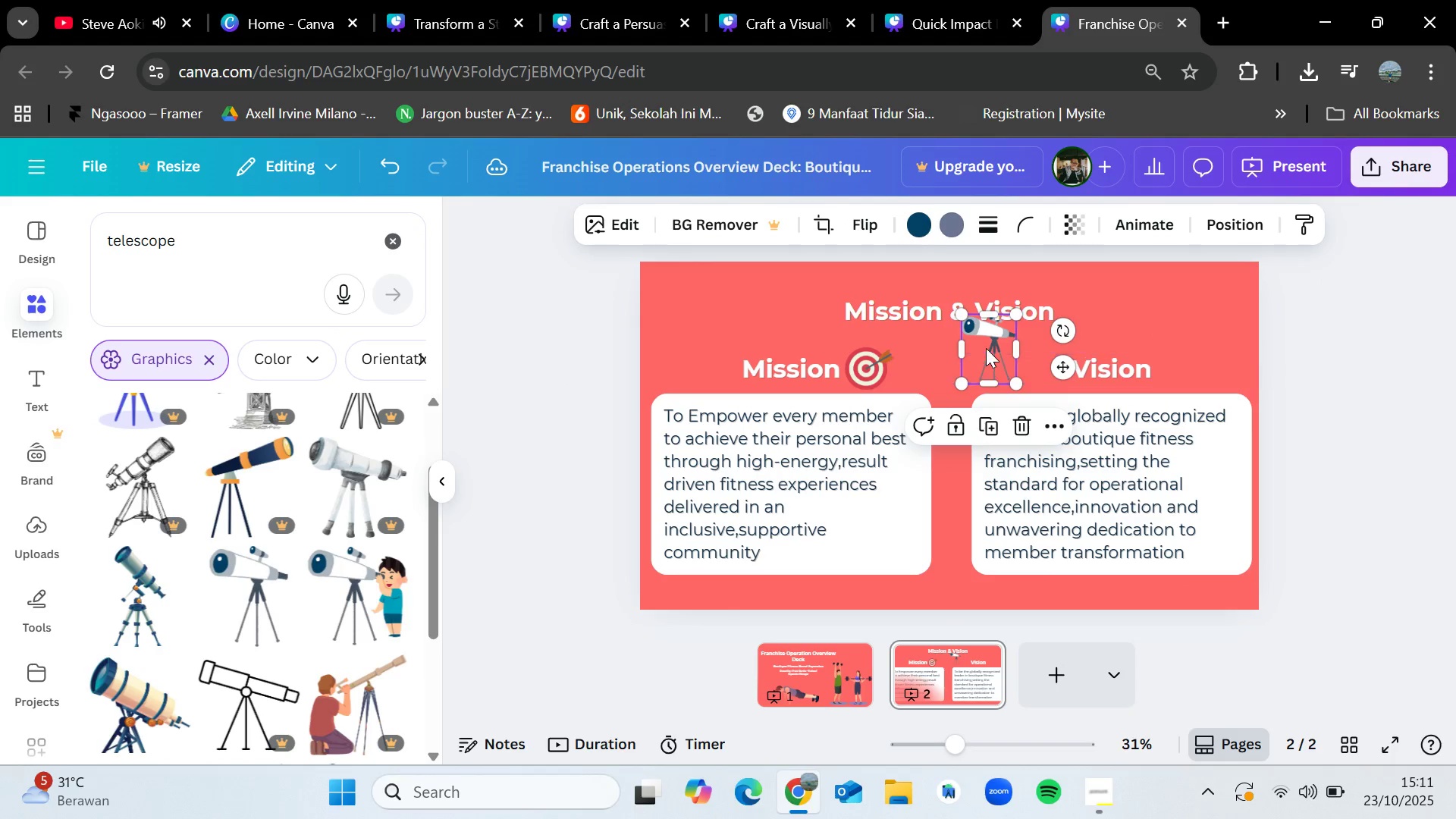 
left_click_drag(start_coordinate=[985, 348], to_coordinate=[1163, 354])
 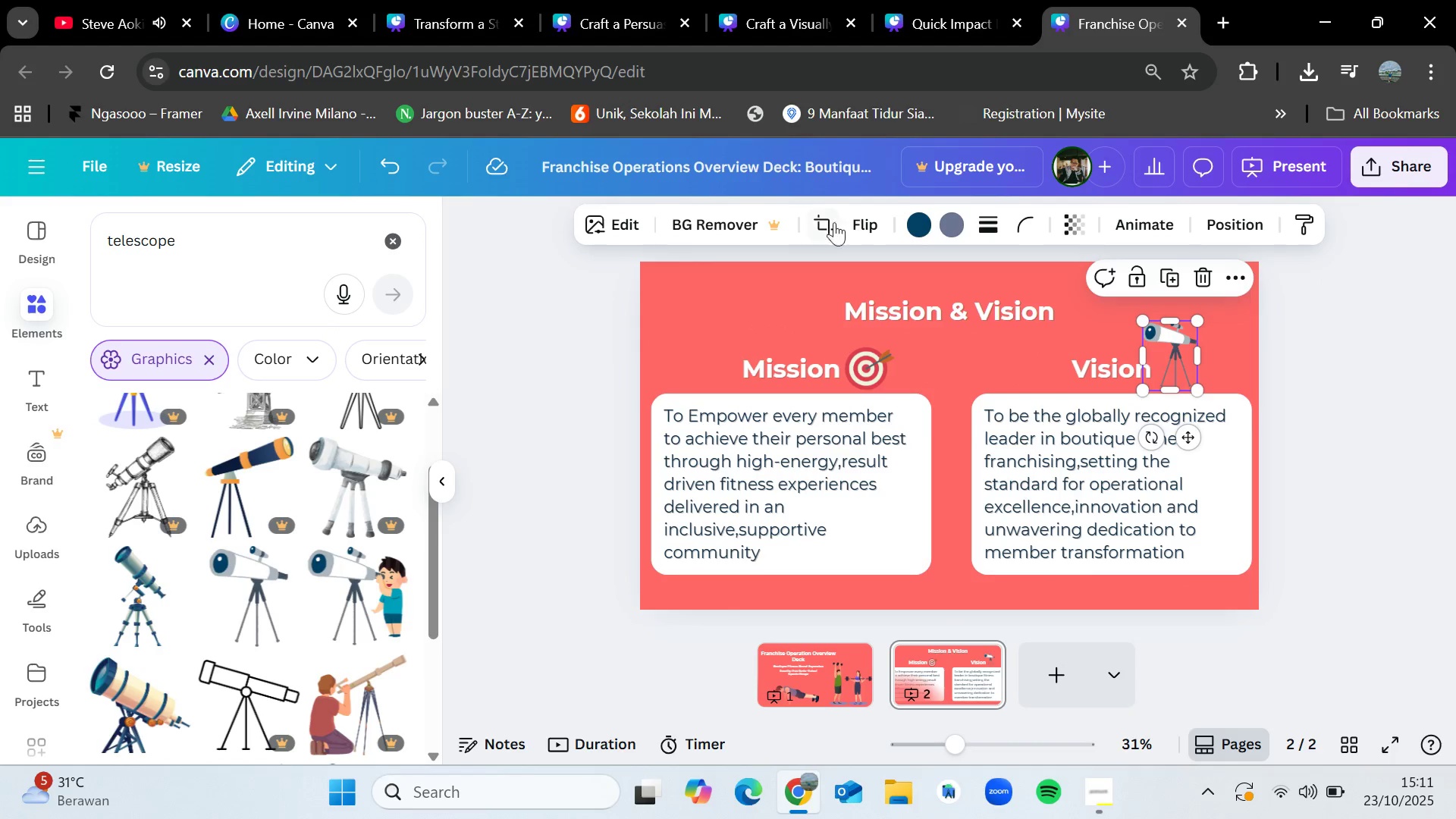 
left_click([844, 221])
 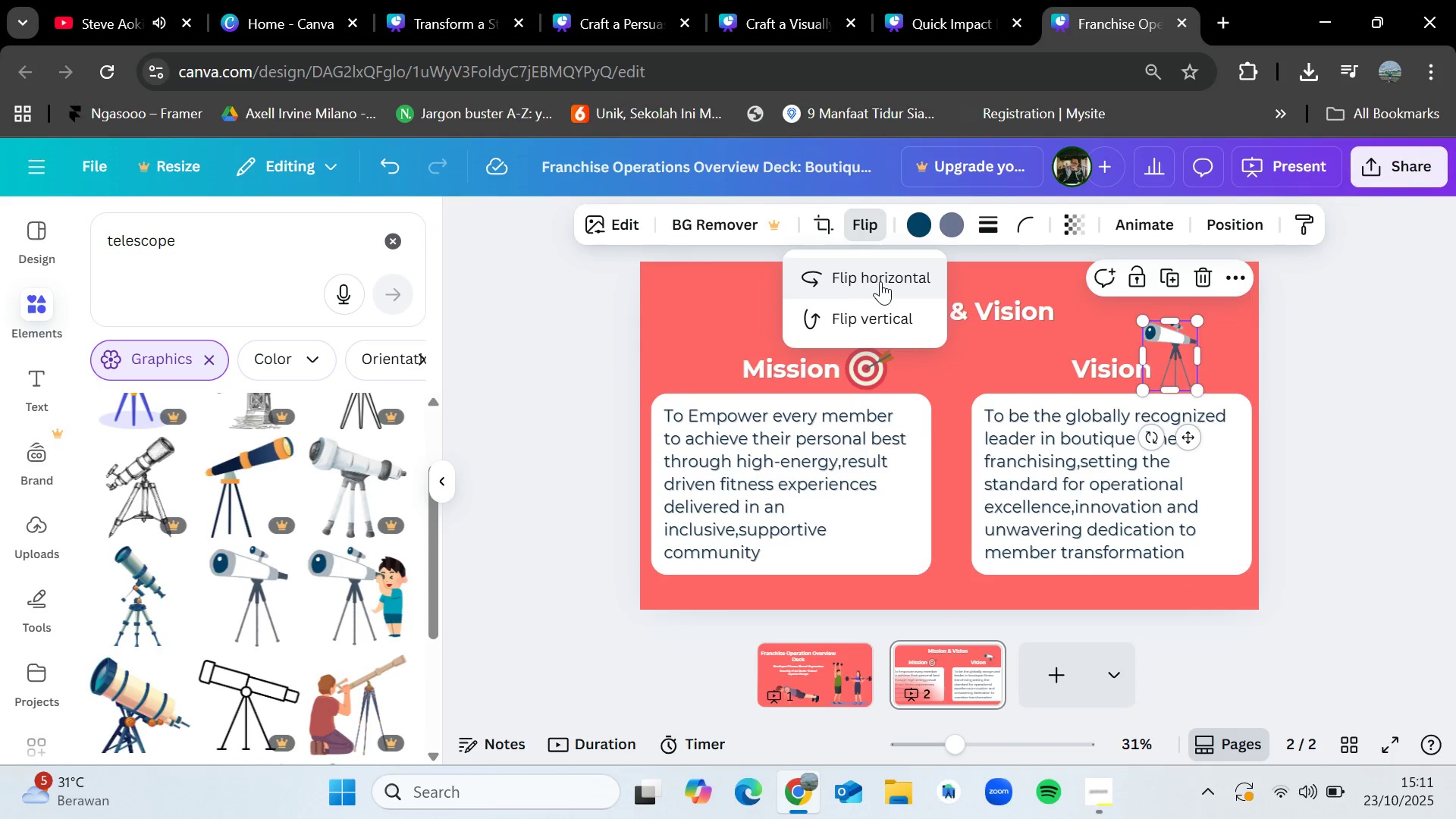 
left_click([883, 278])
 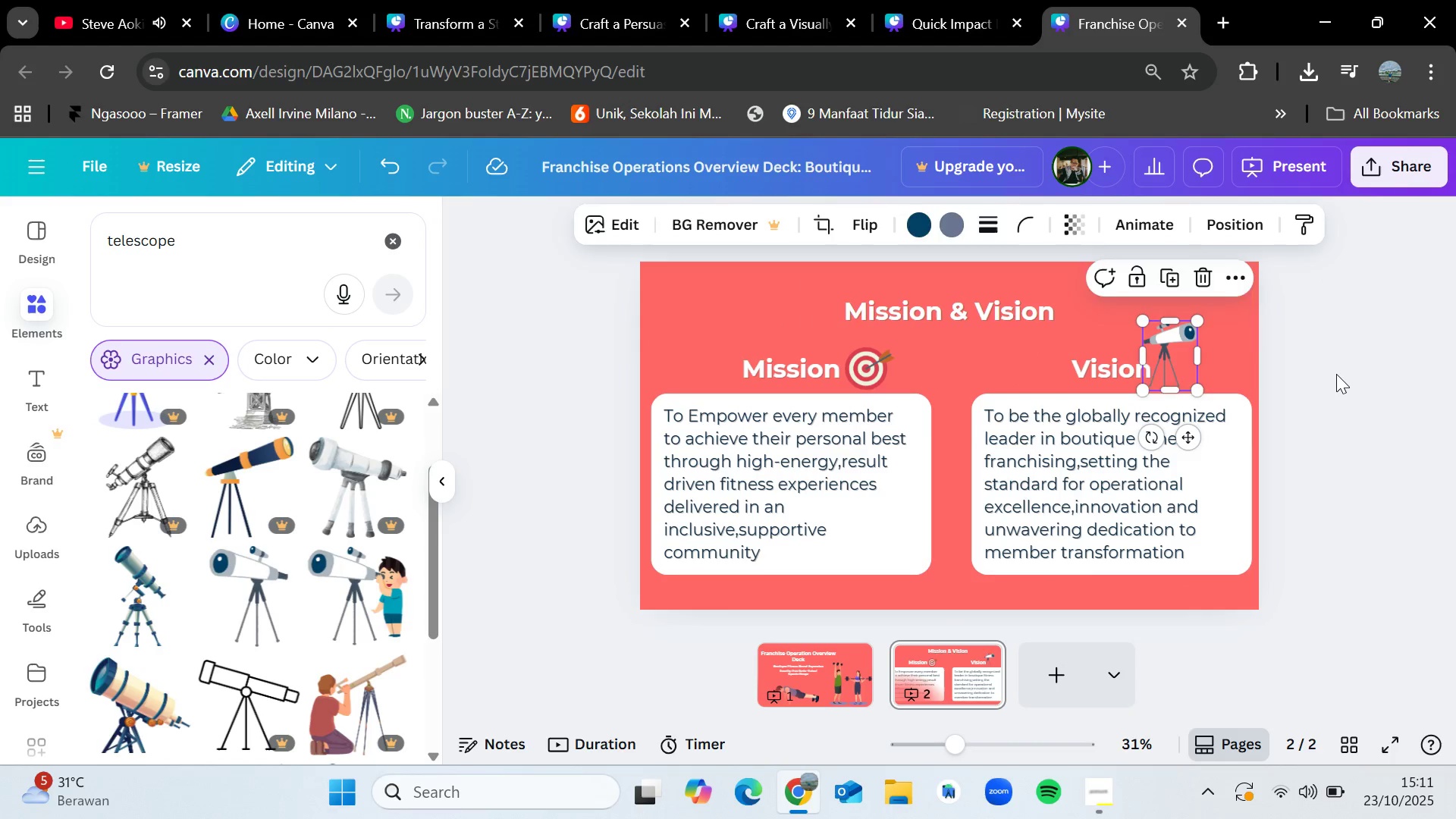 
double_click([1336, 374])
 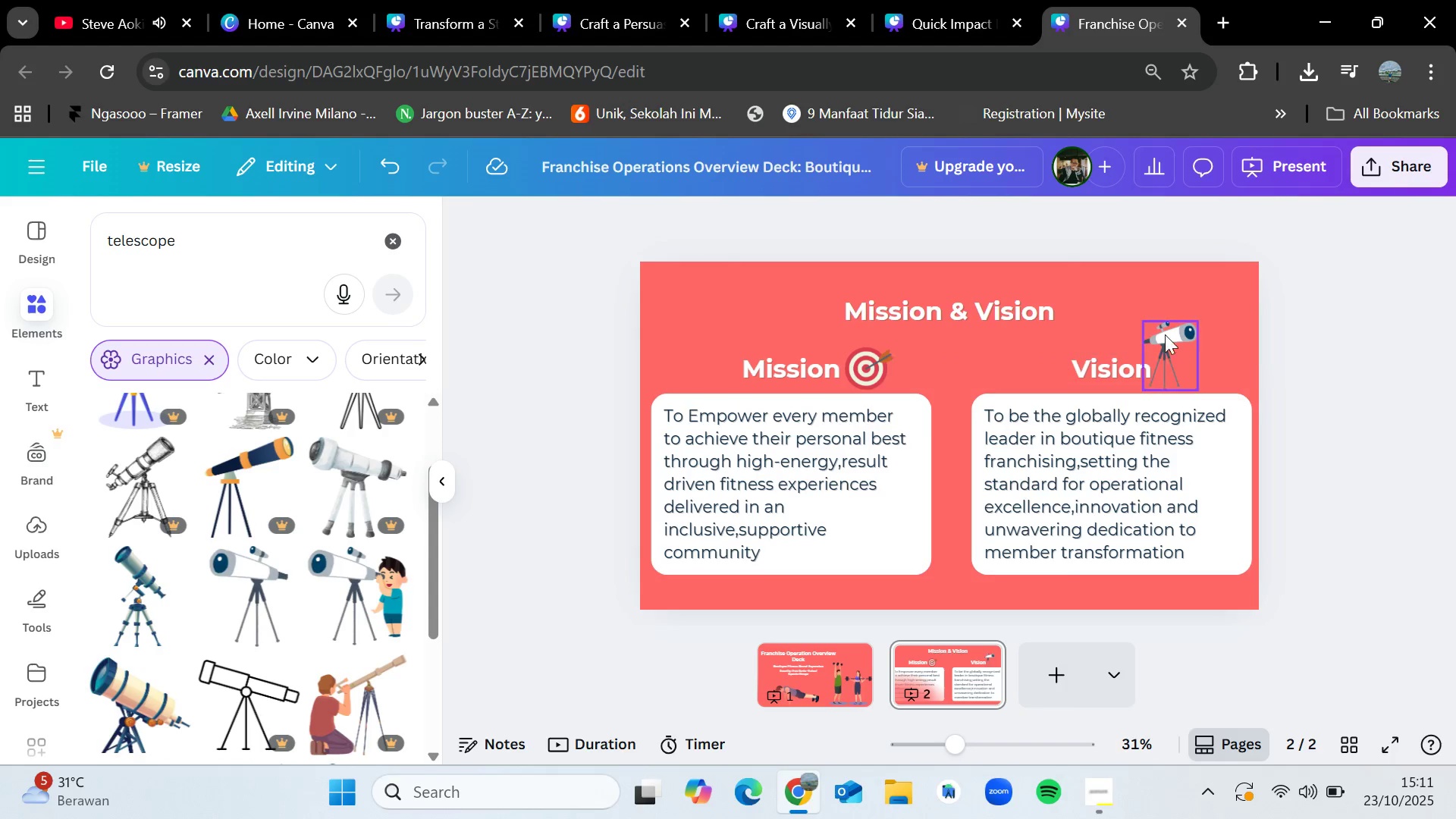 
left_click_drag(start_coordinate=[1161, 331], to_coordinate=[1165, 334])
 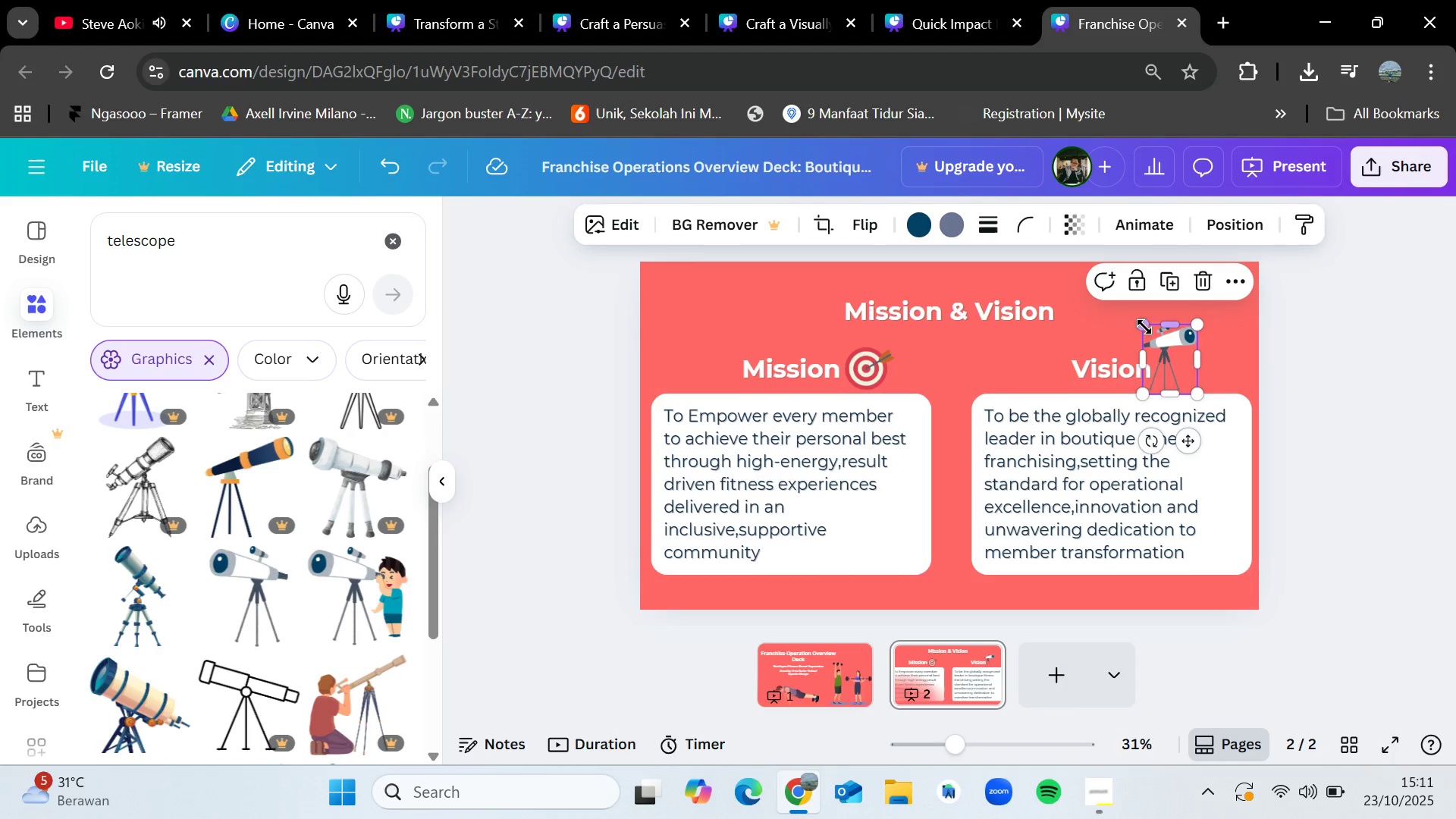 
left_click_drag(start_coordinate=[1142, 326], to_coordinate=[1147, 334])
 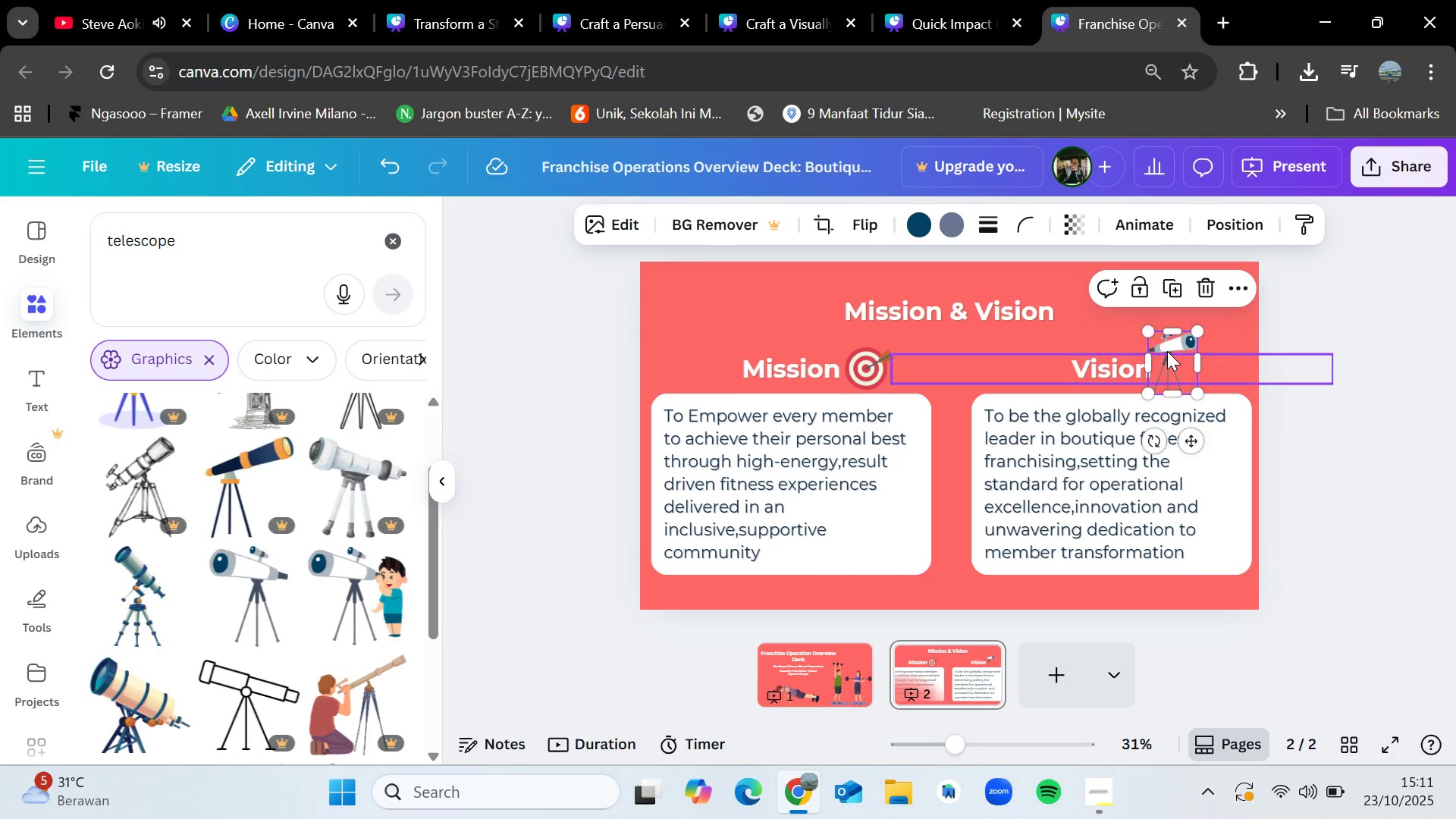 
left_click_drag(start_coordinate=[1169, 351], to_coordinate=[1175, 343])
 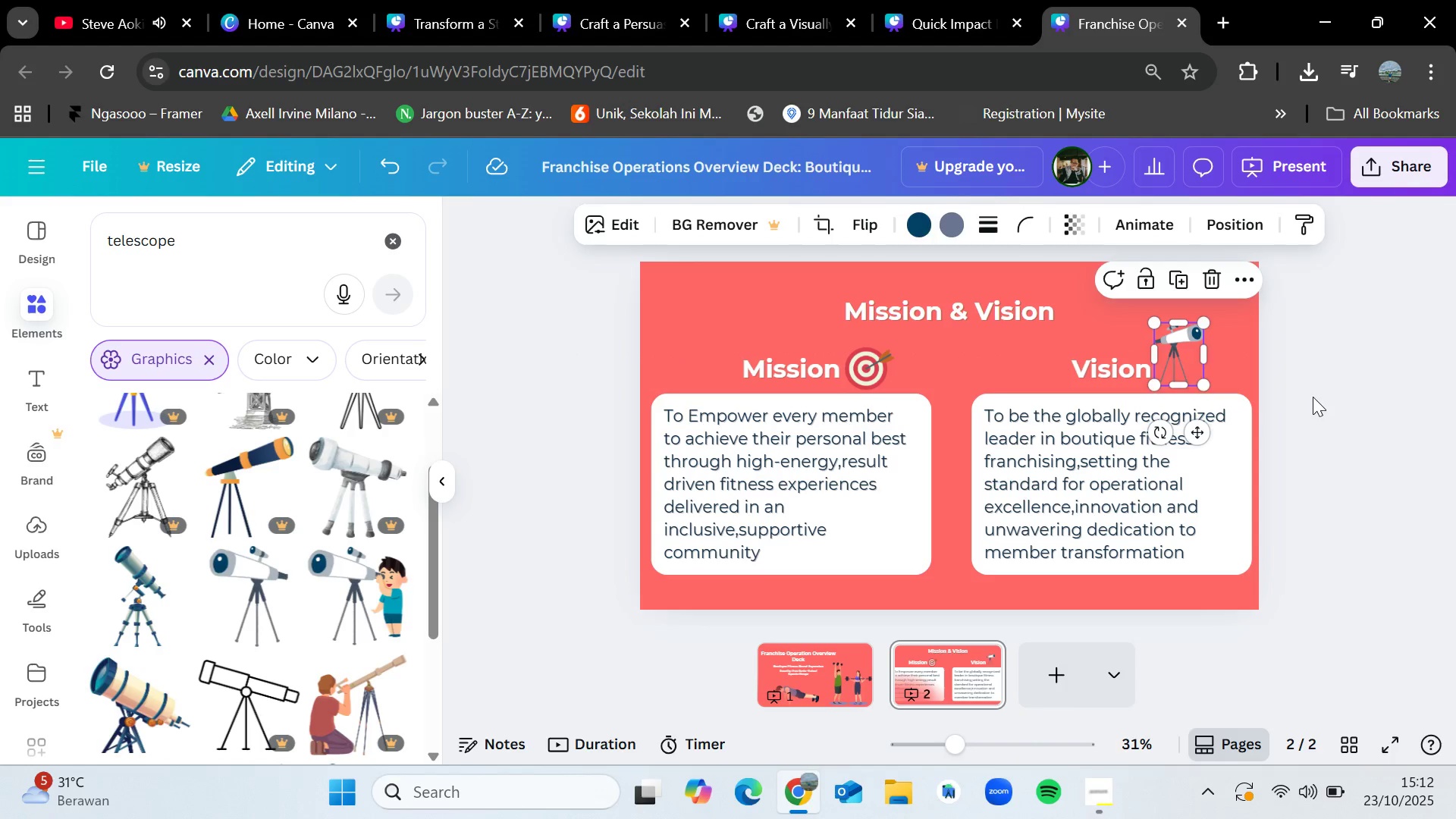 
left_click([1313, 397])
 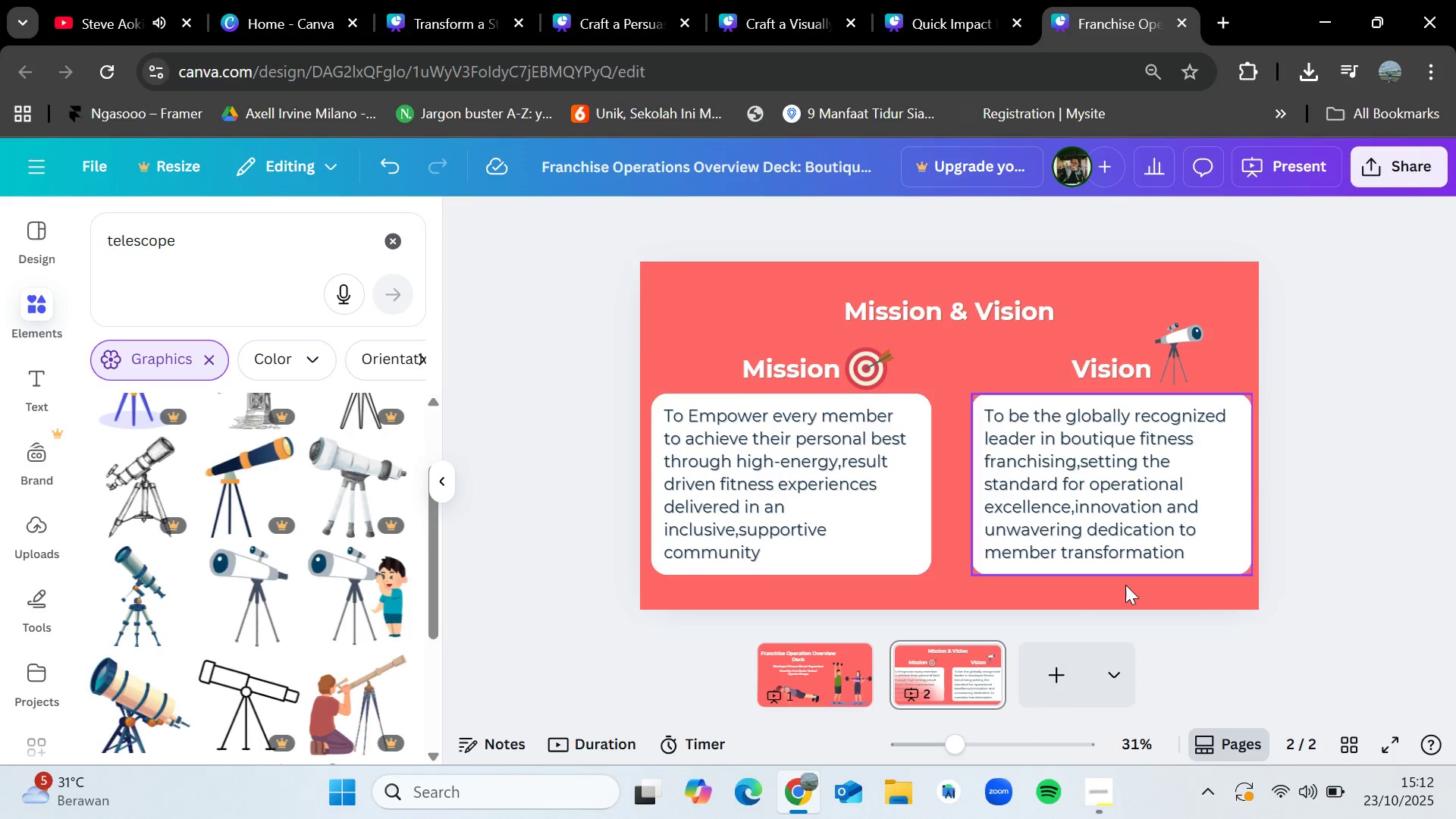 
left_click([1049, 658])
 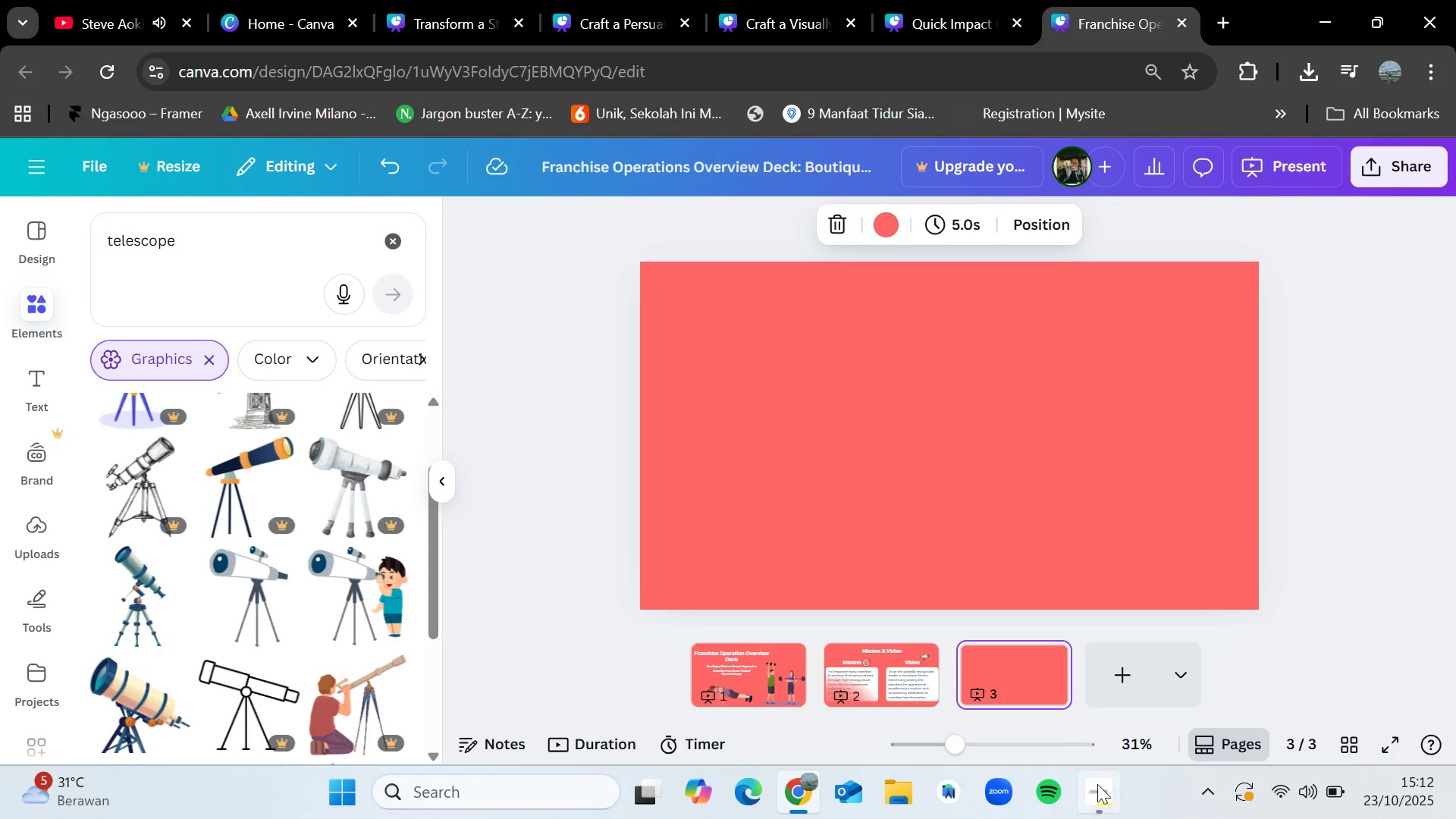 
left_click([1103, 789])